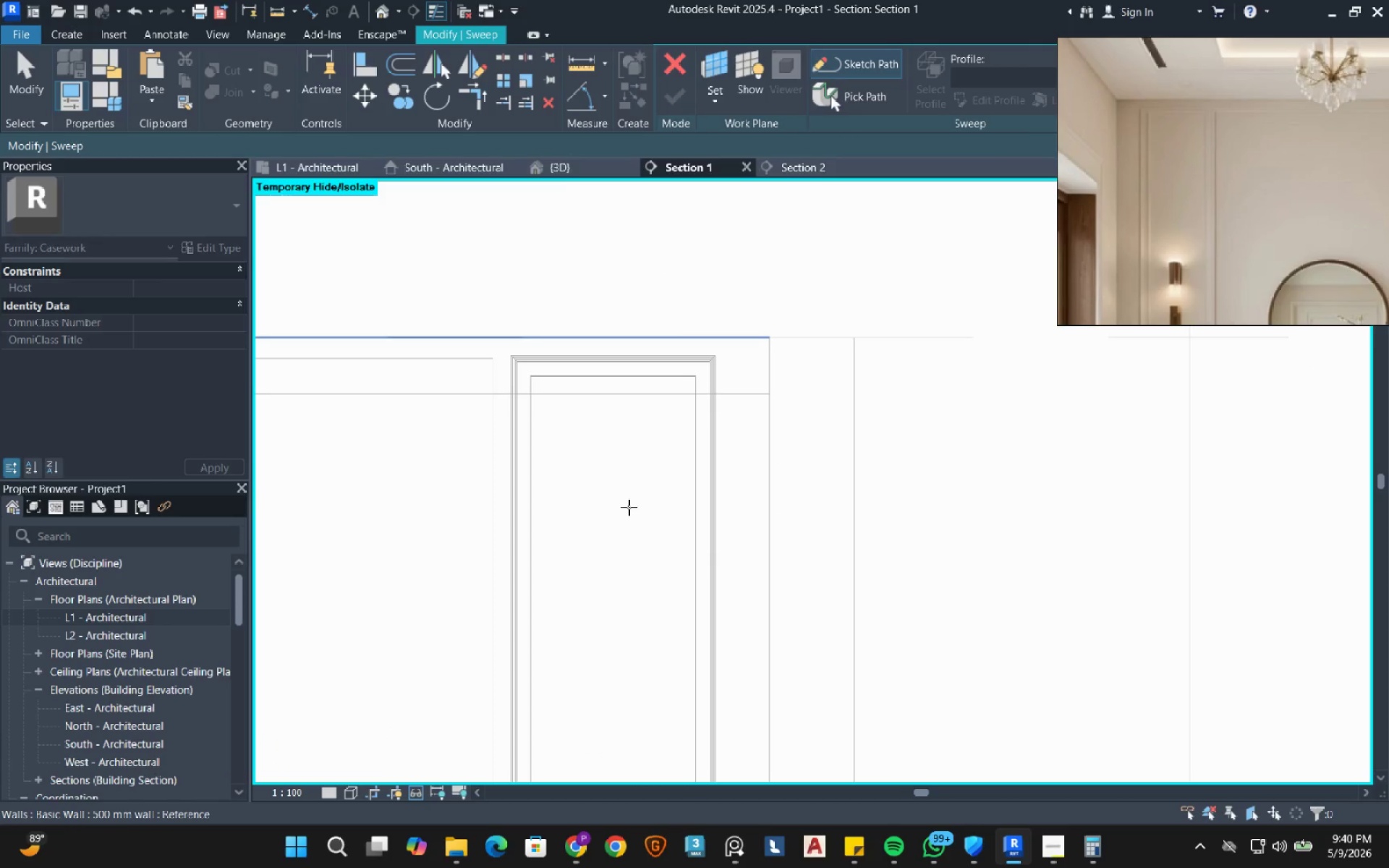 
left_click([629, 507])
 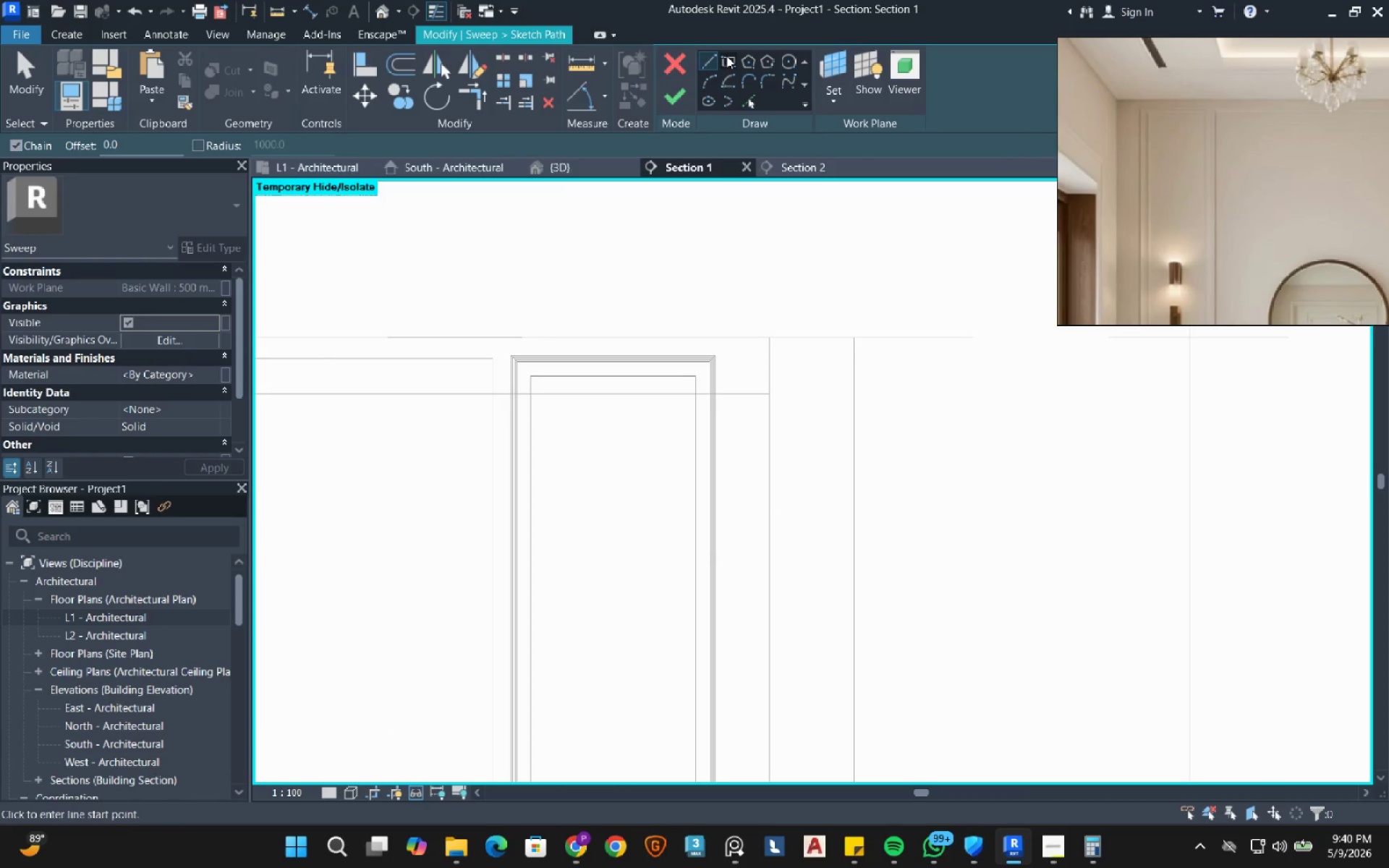 
left_click([726, 56])
 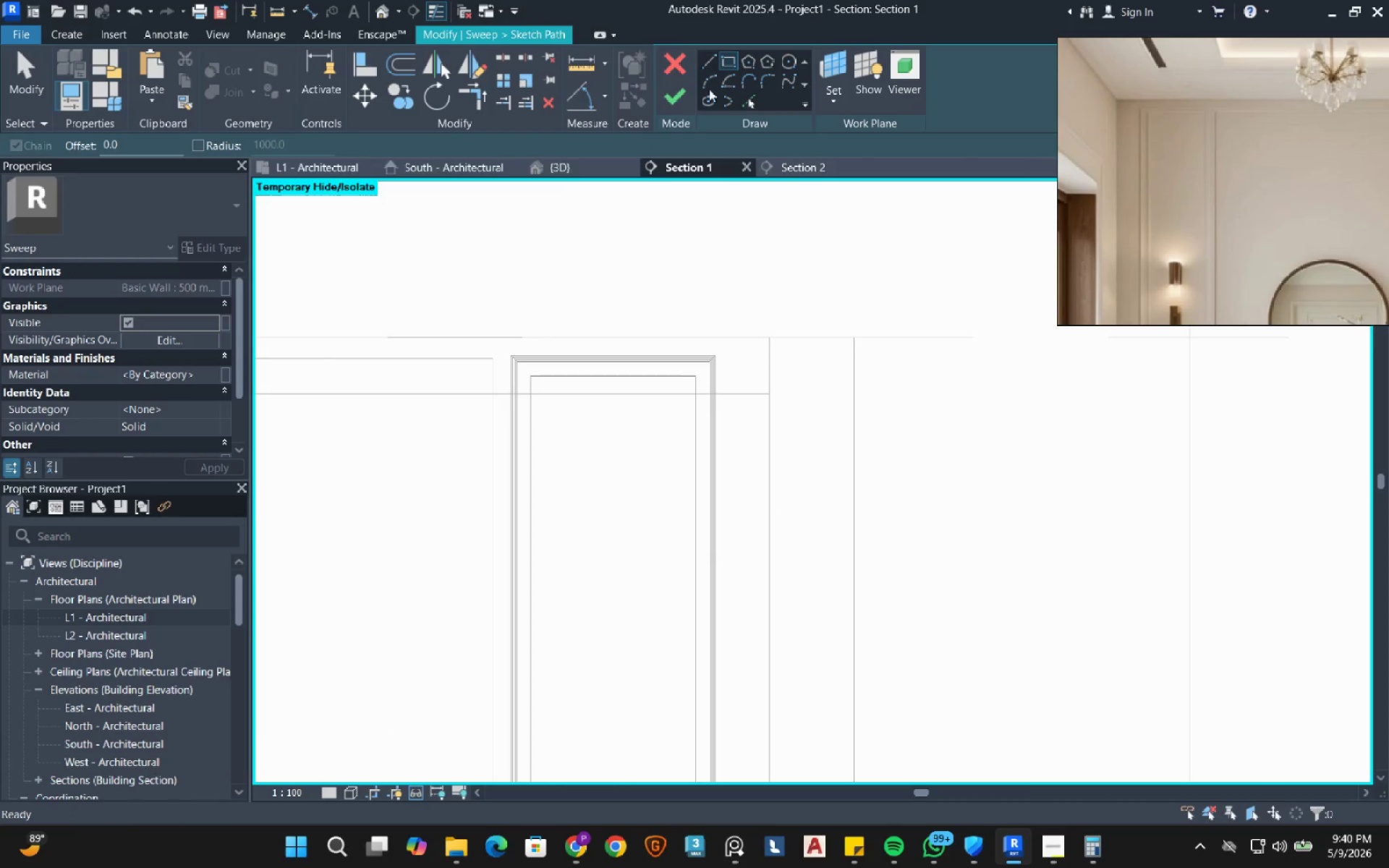 
left_click([711, 56])
 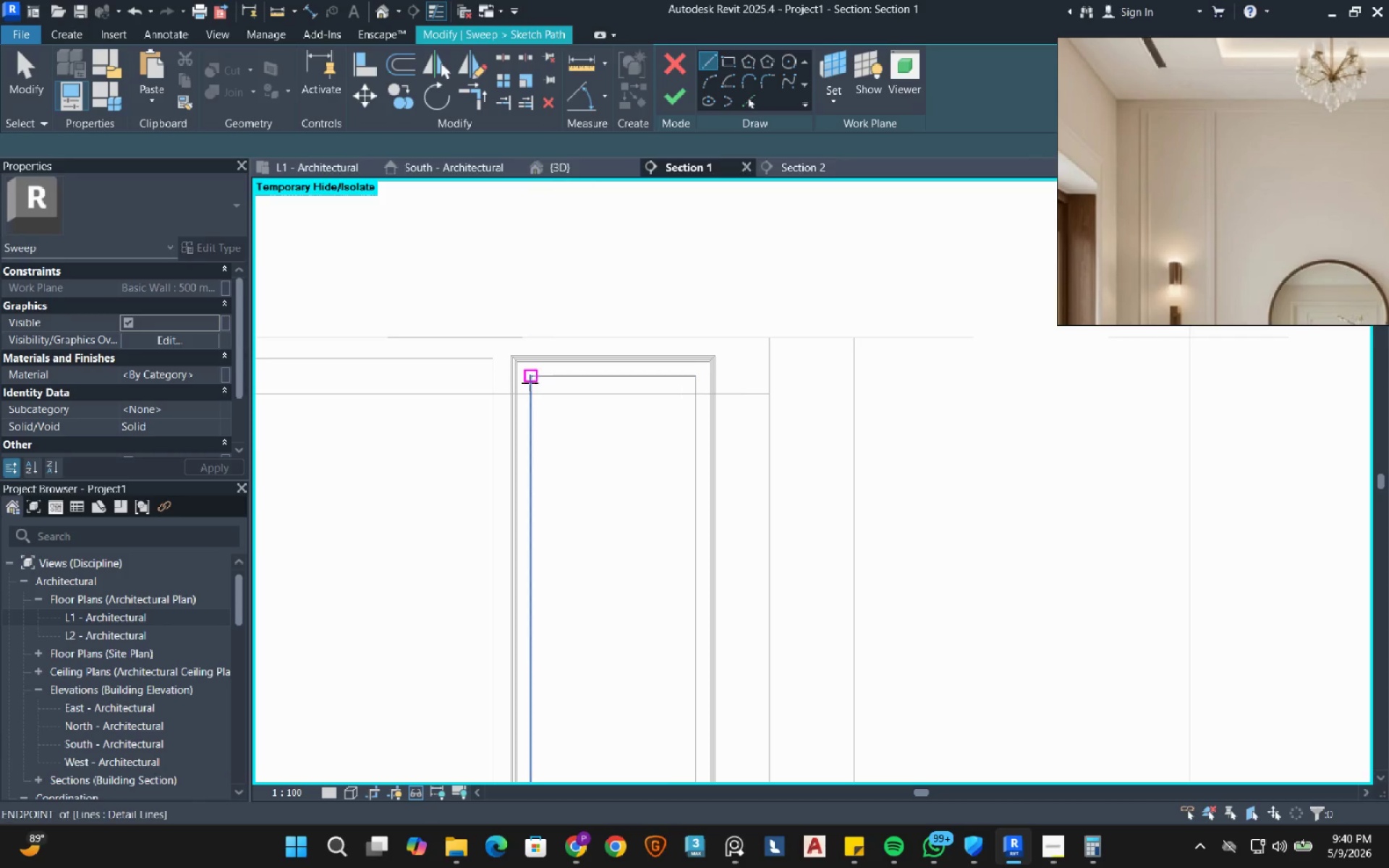 
left_click([527, 381])
 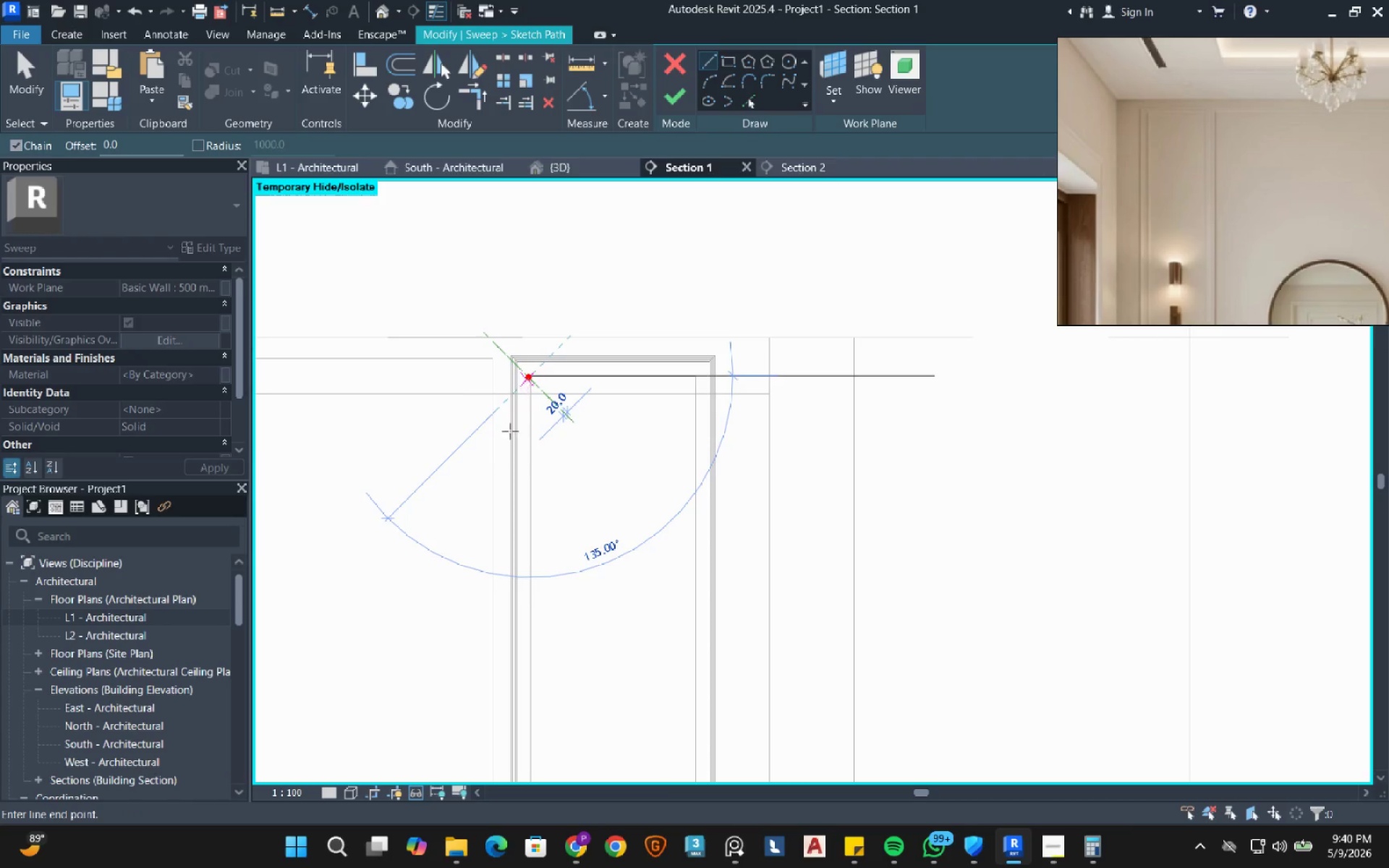 
scroll: coordinate [500, 462], scroll_direction: down, amount: 4.0
 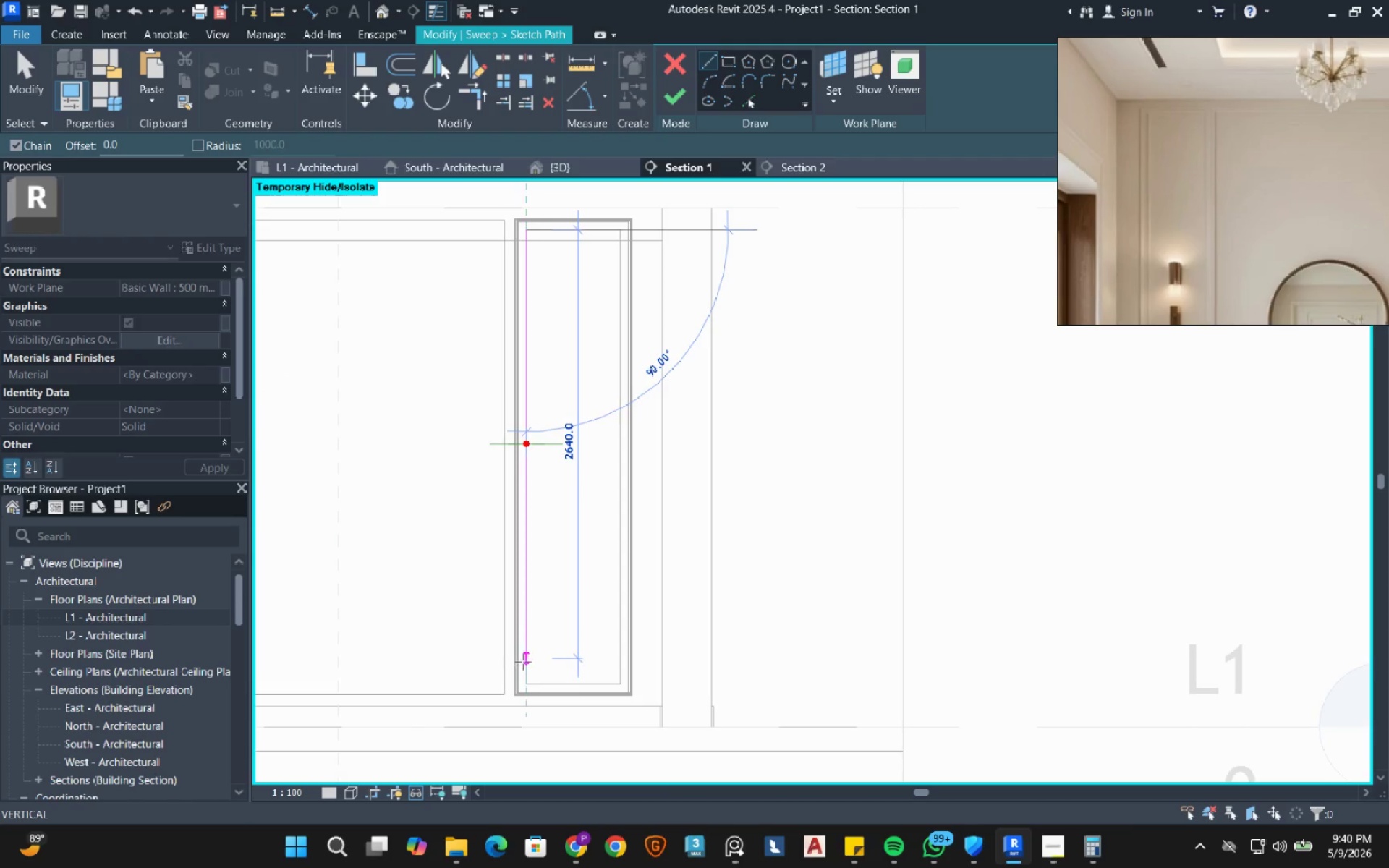 
left_click([526, 679])
 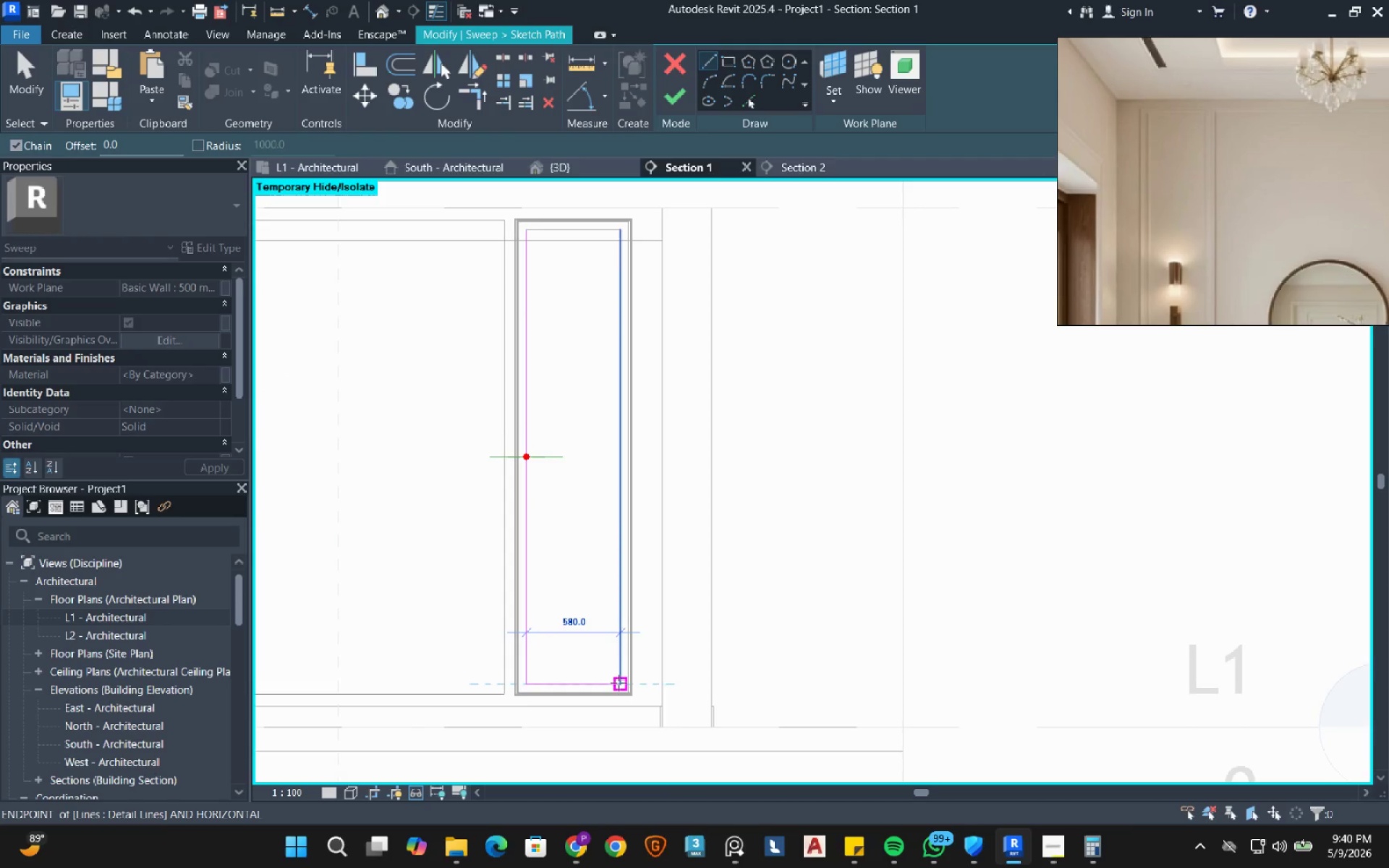 
left_click([619, 683])
 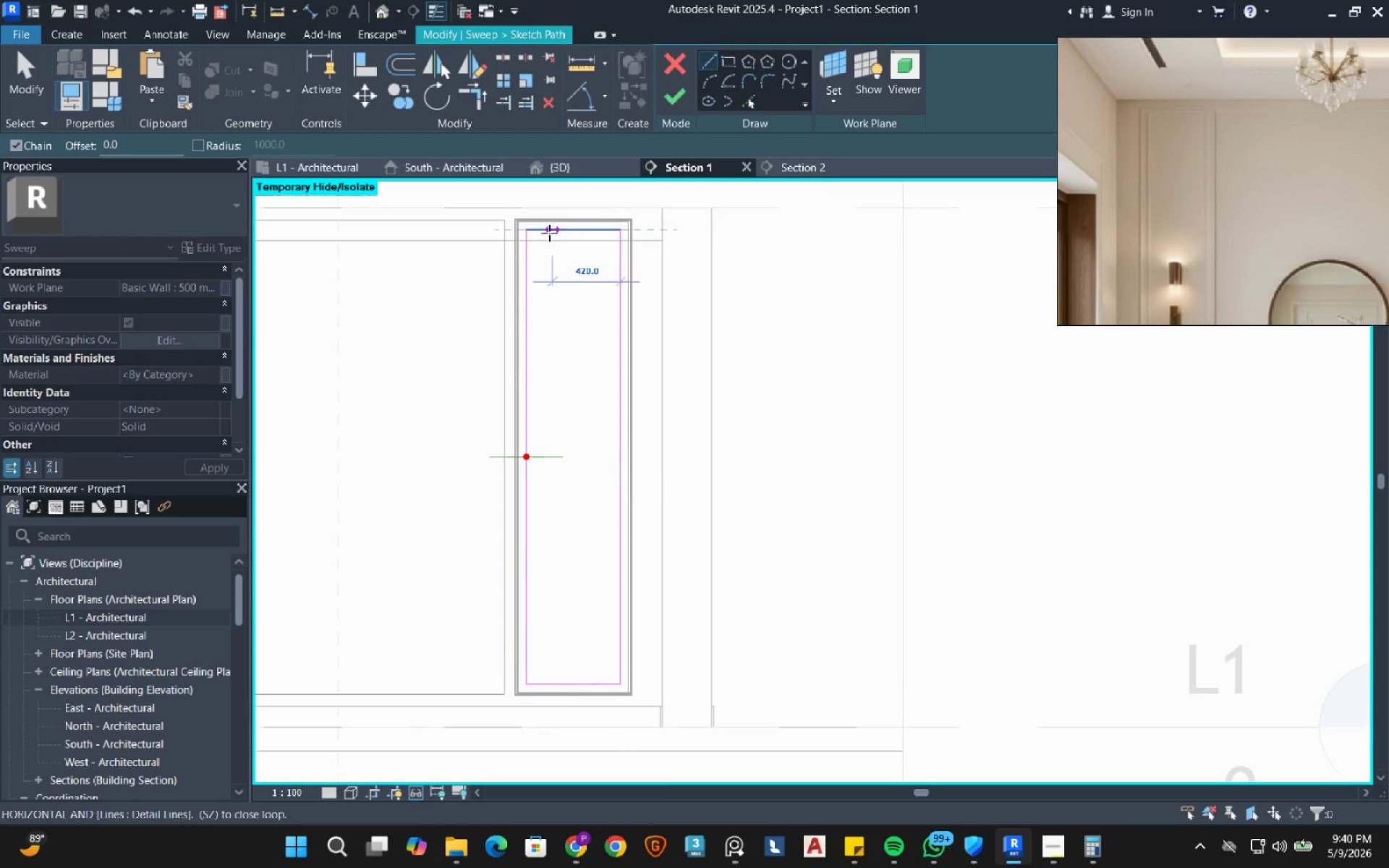 
left_click([528, 234])
 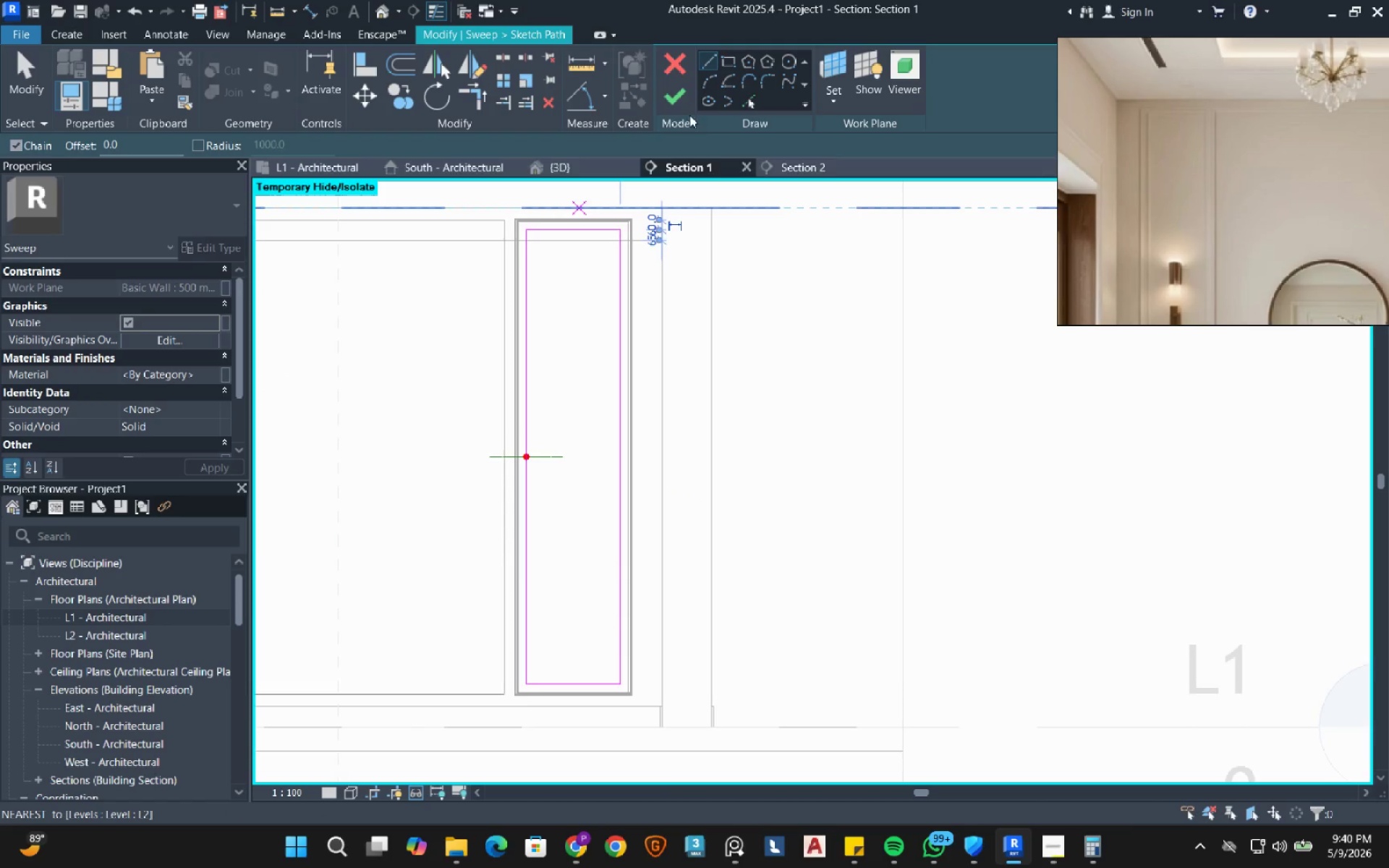 
left_click([679, 102])
 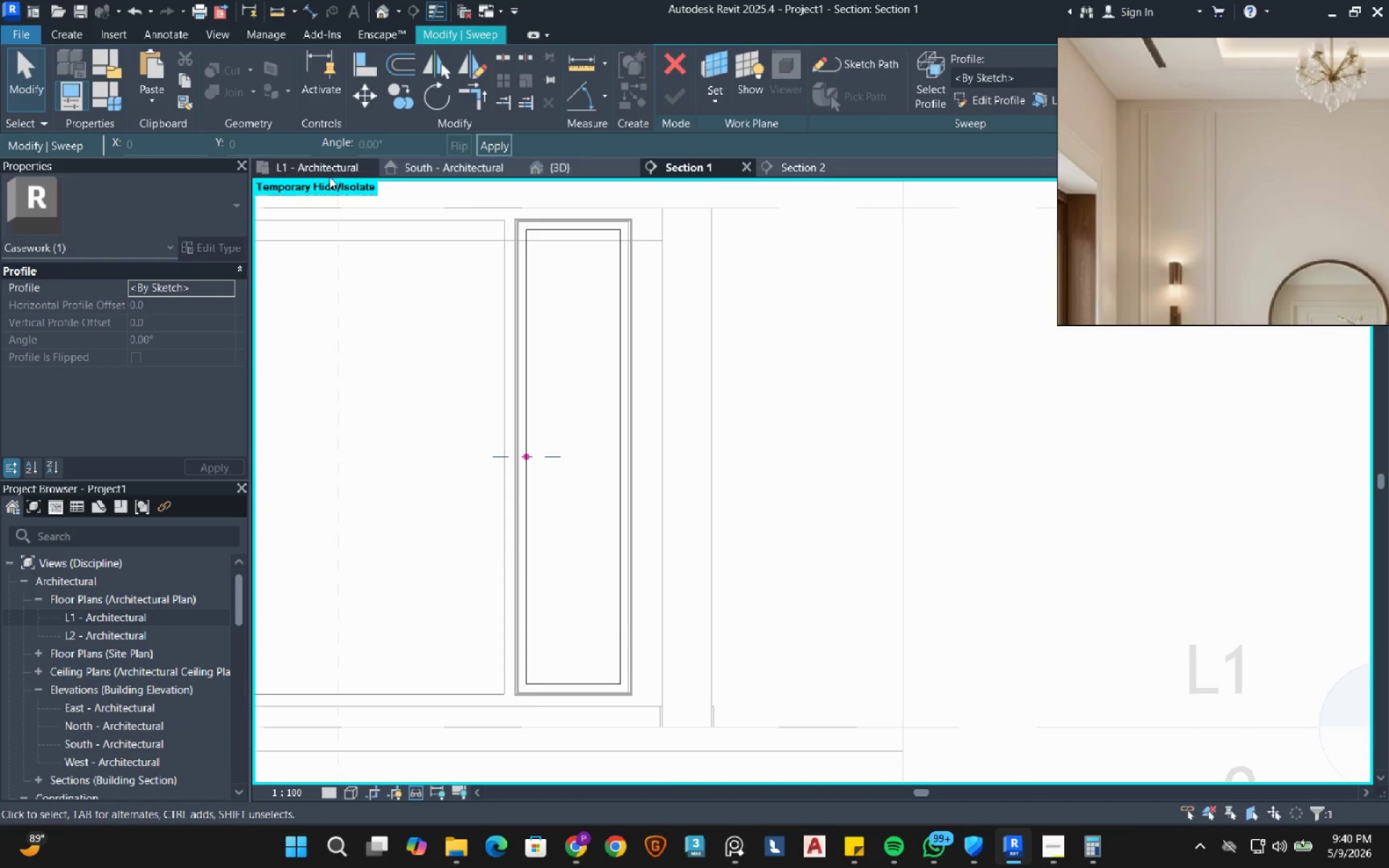 
left_click([323, 168])
 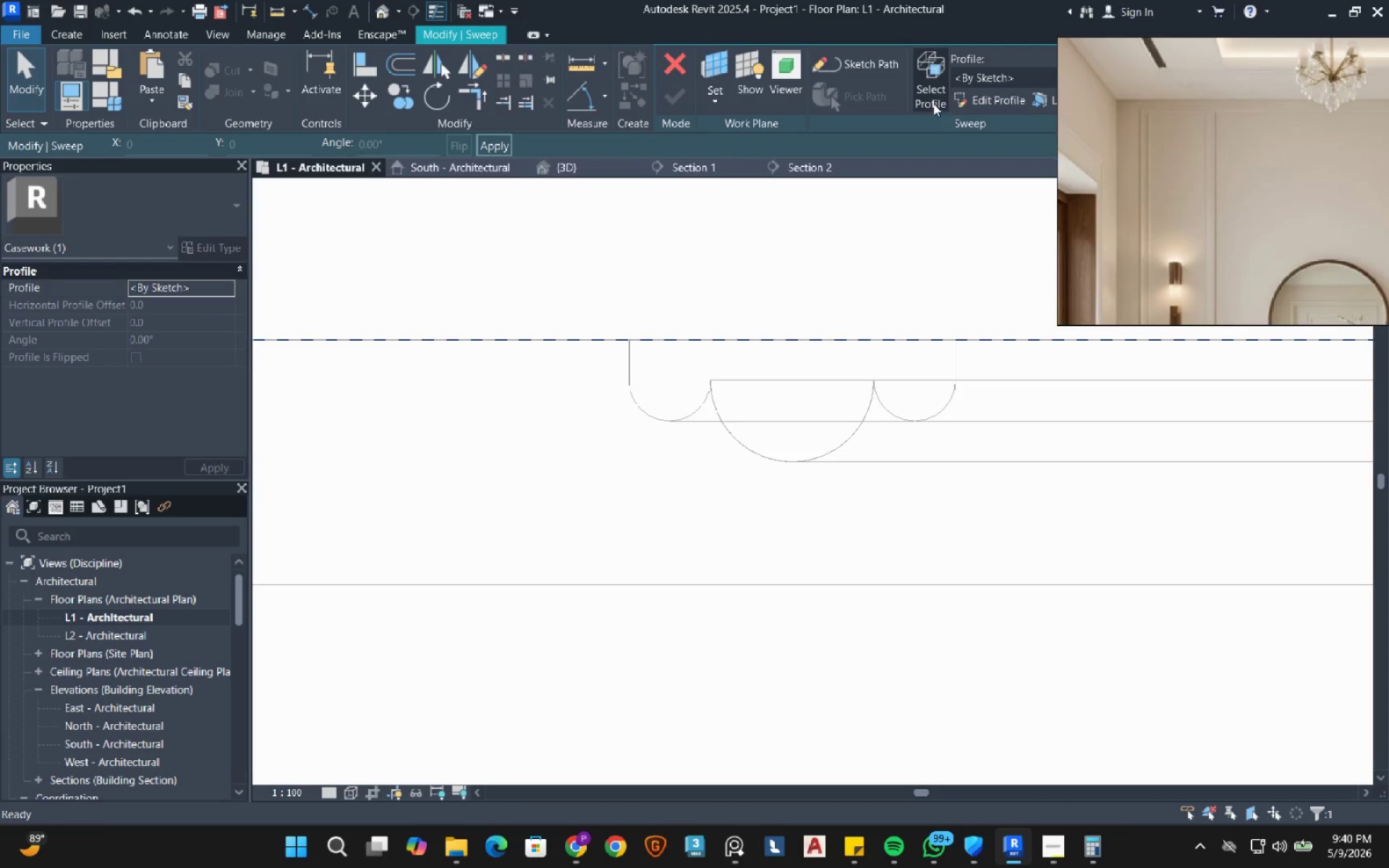 
left_click([971, 102])
 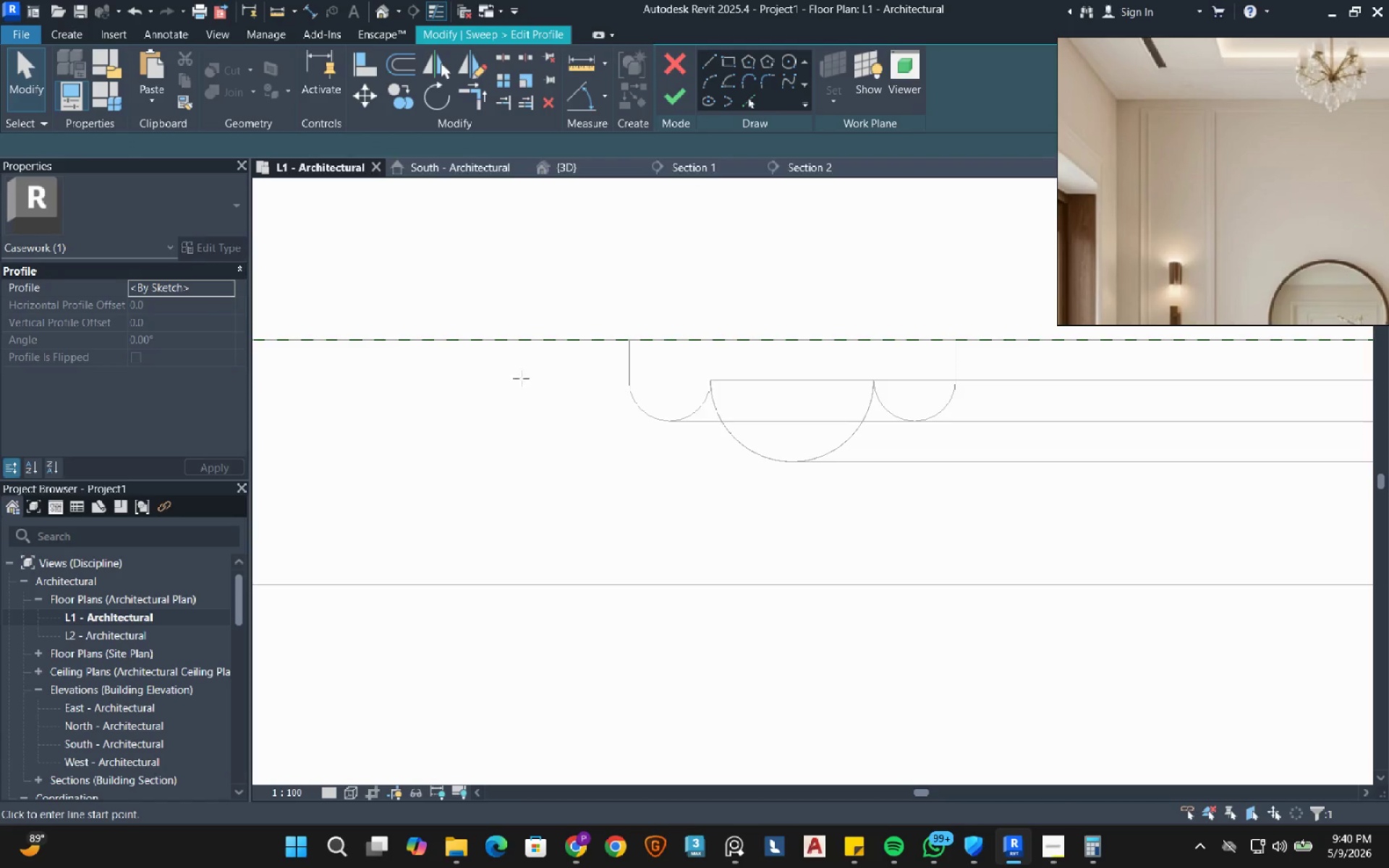 
scroll: coordinate [491, 401], scroll_direction: down, amount: 13.0
 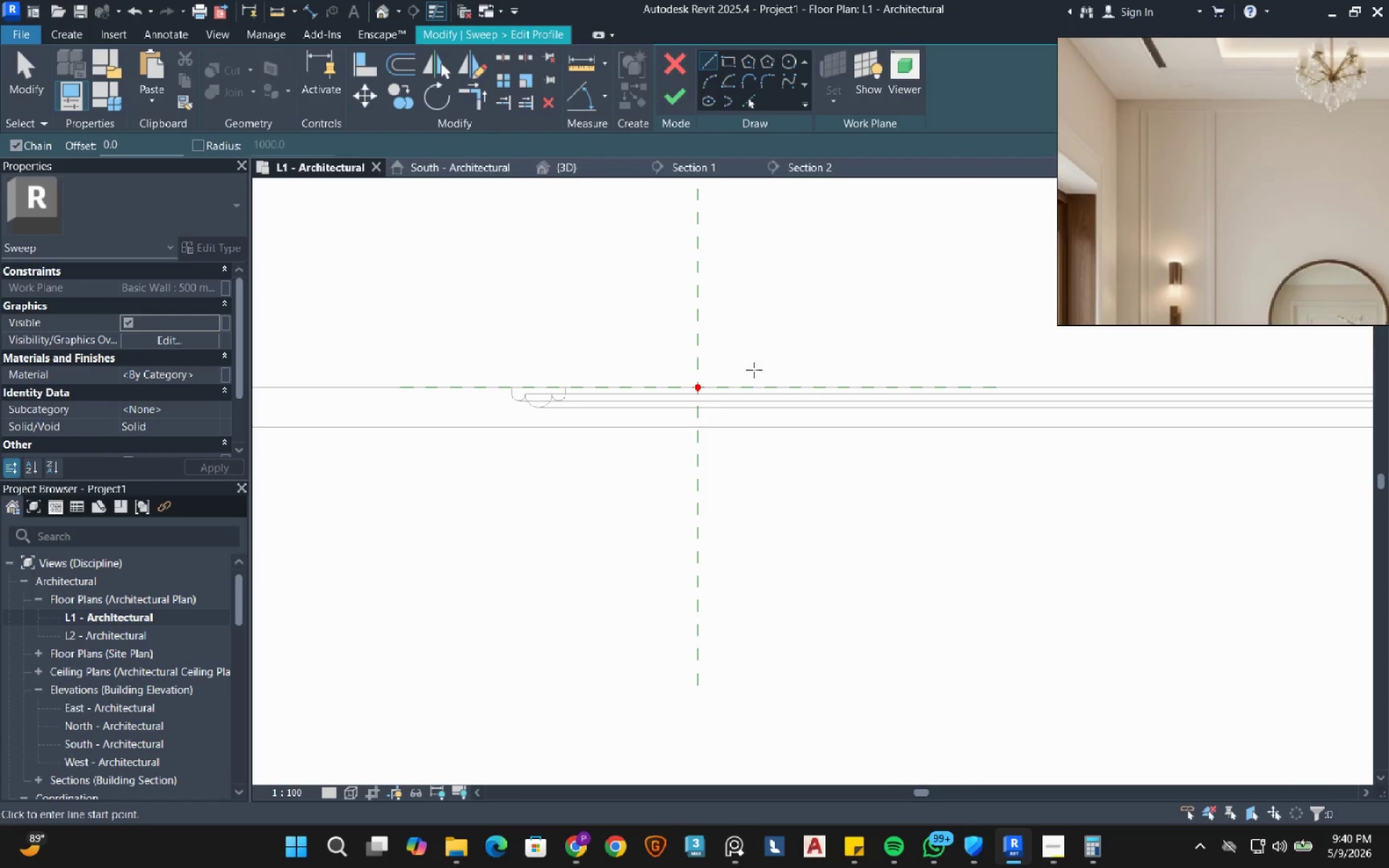 
scroll: coordinate [615, 400], scroll_direction: up, amount: 17.0
 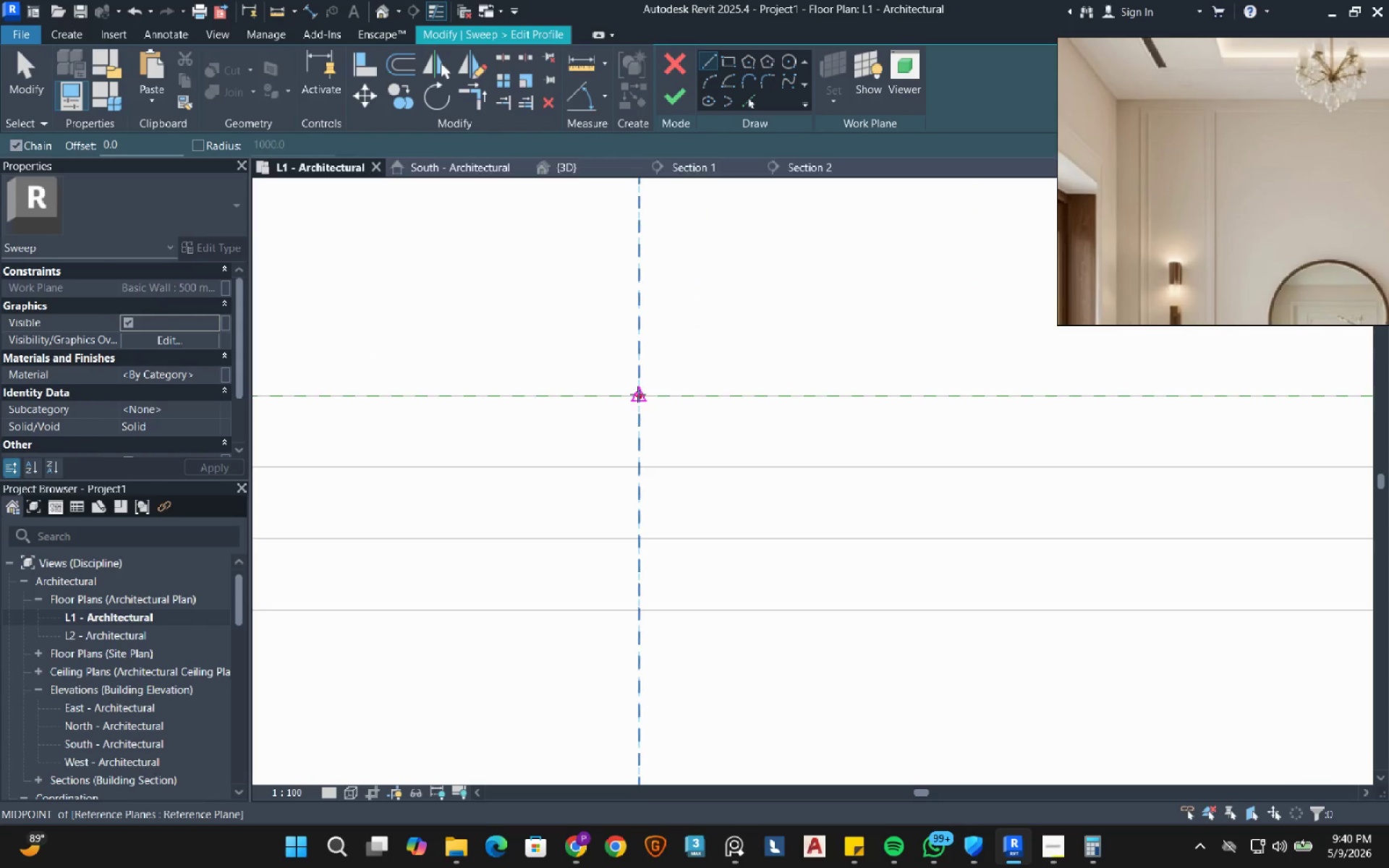 
left_click([637, 394])
 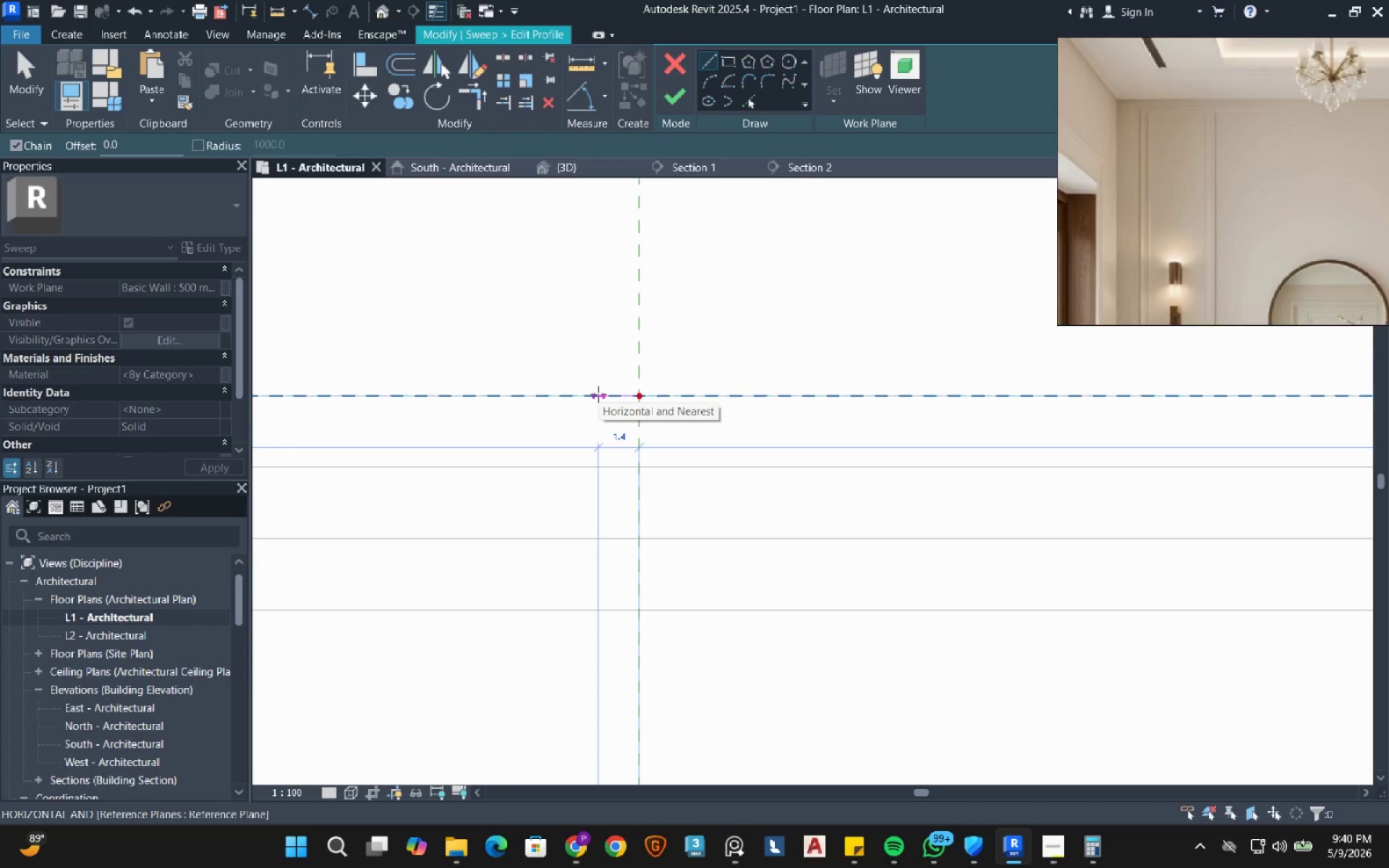 
key(Numpad7)
 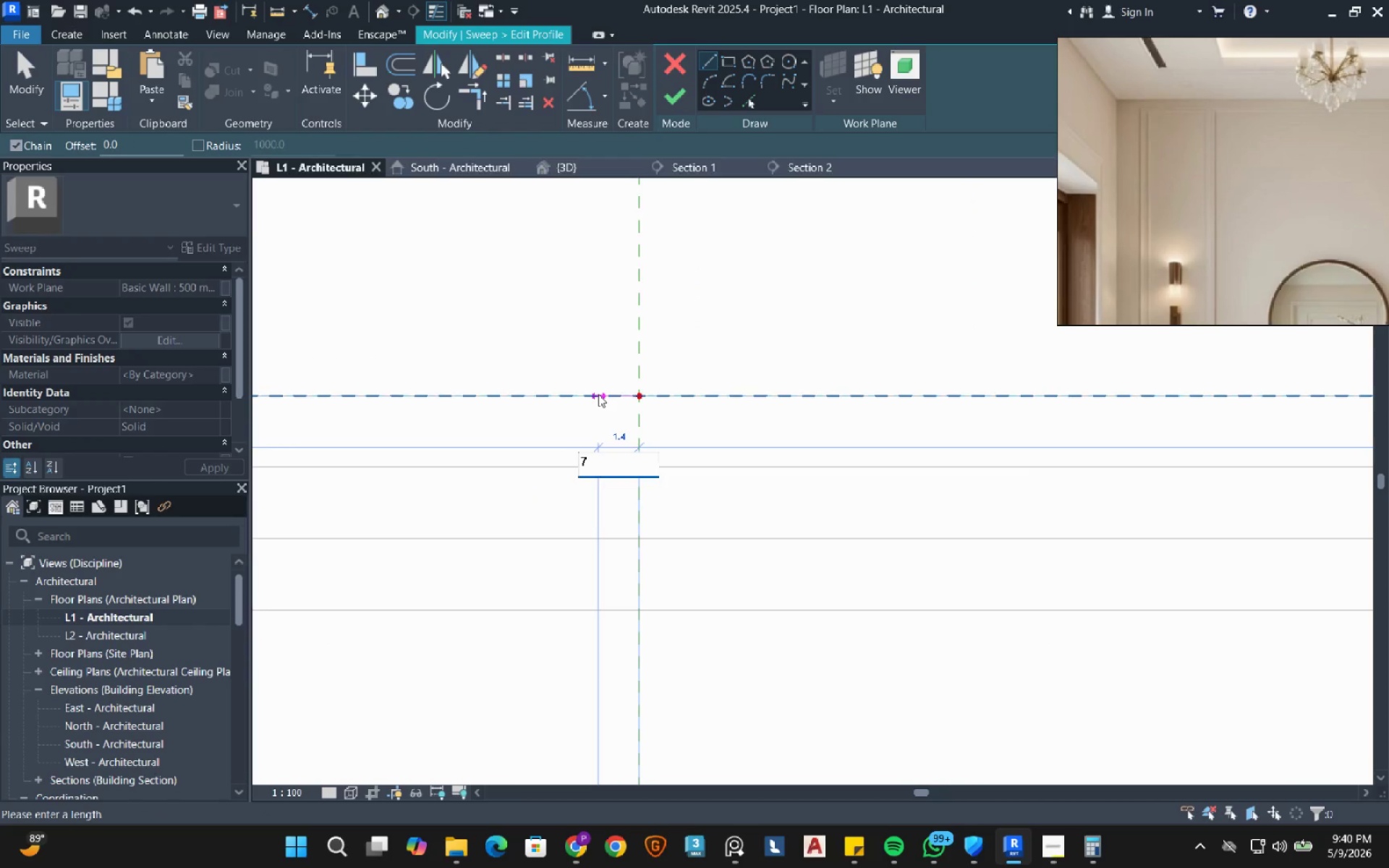 
key(NumpadDecimal)
 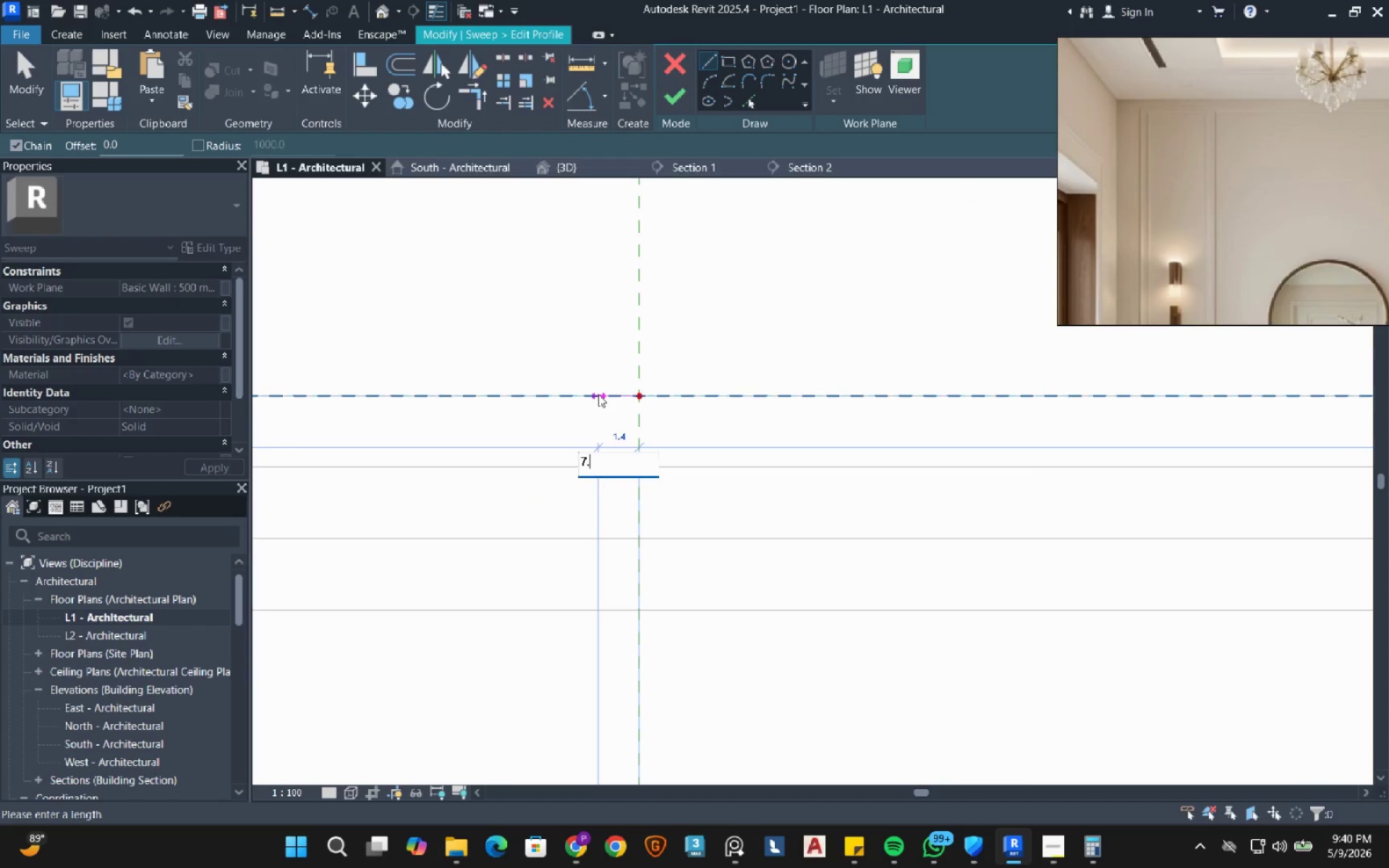 
key(Numpad5)
 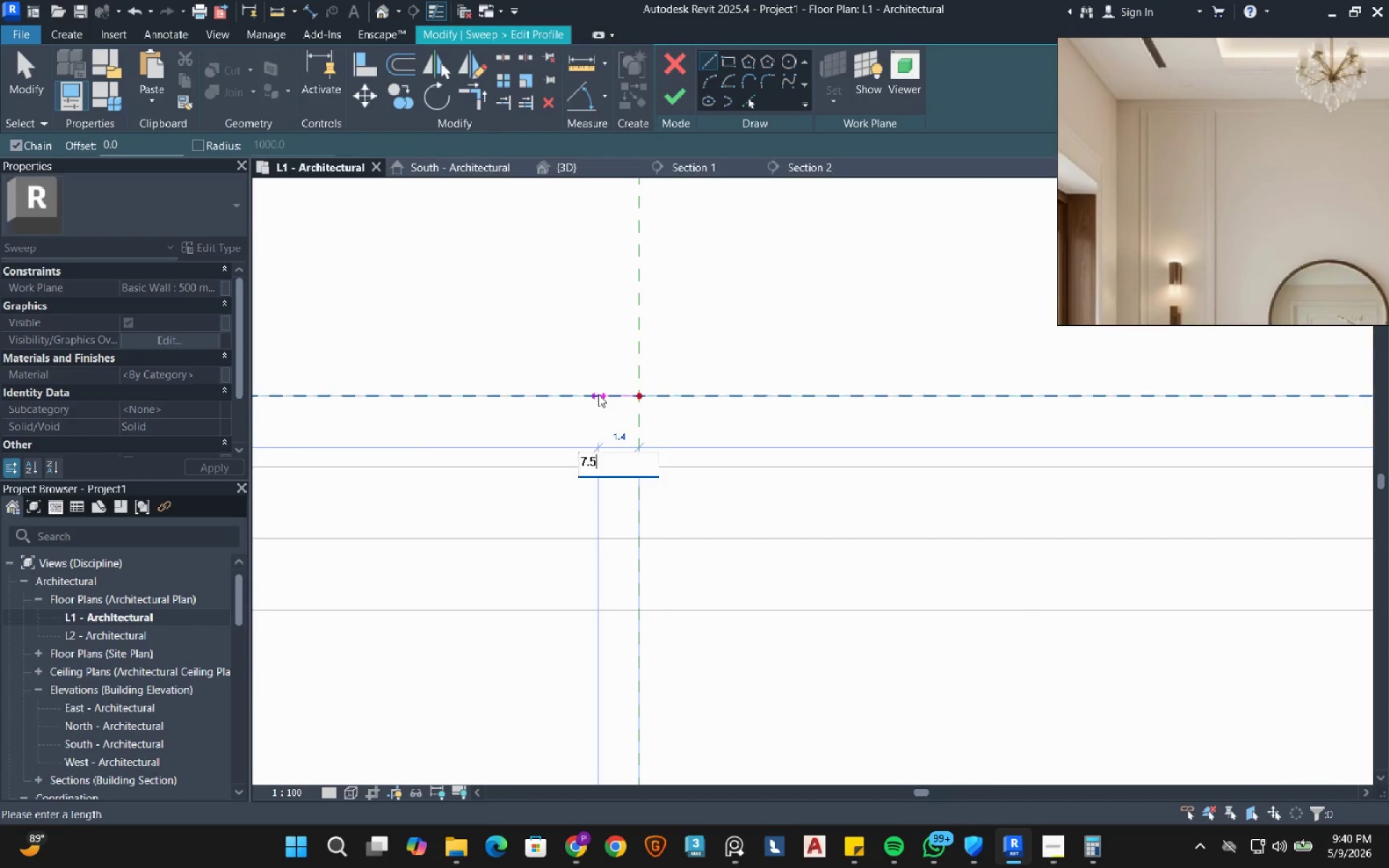 
key(NumpadEnter)
 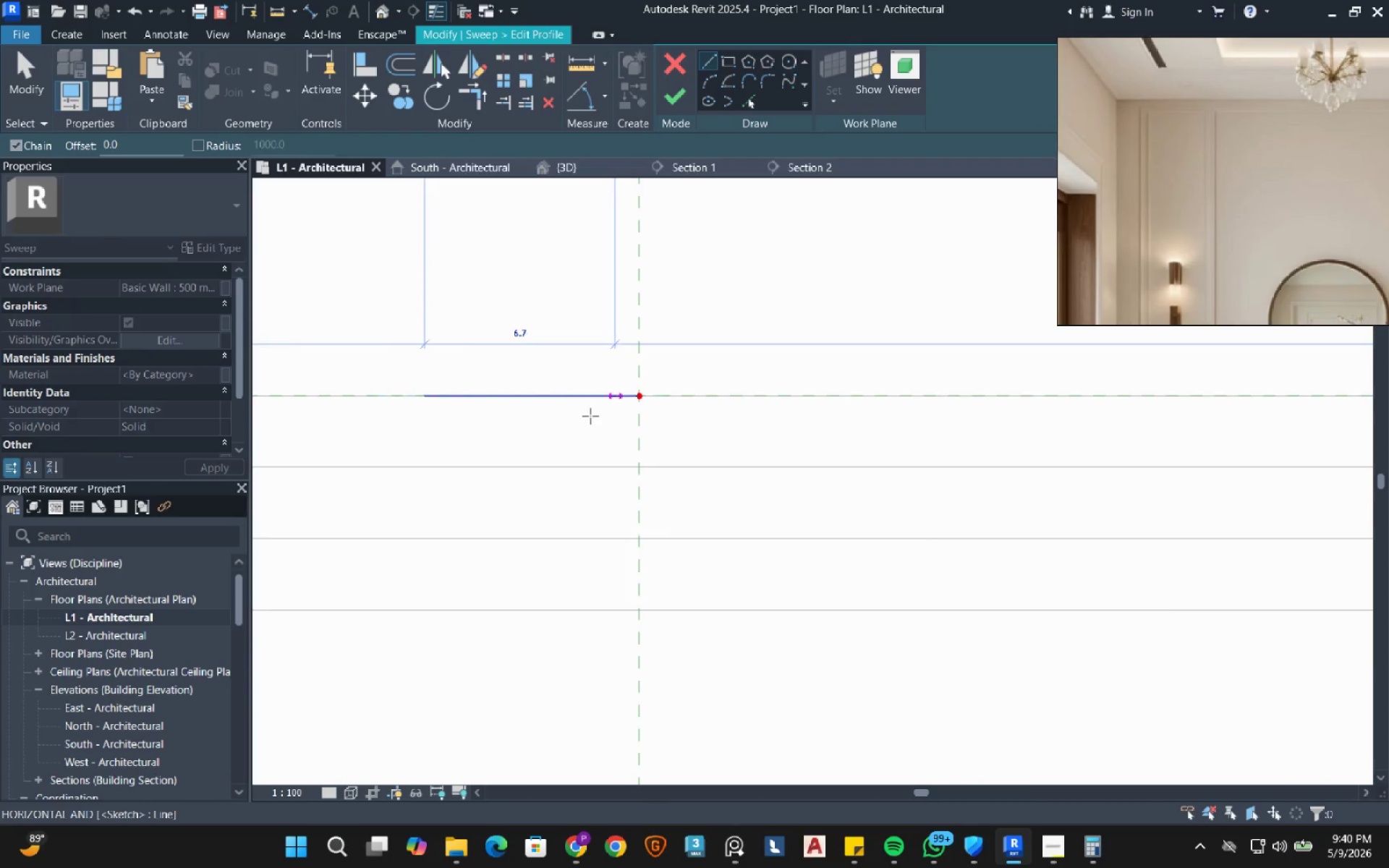 
right_click([558, 433])
 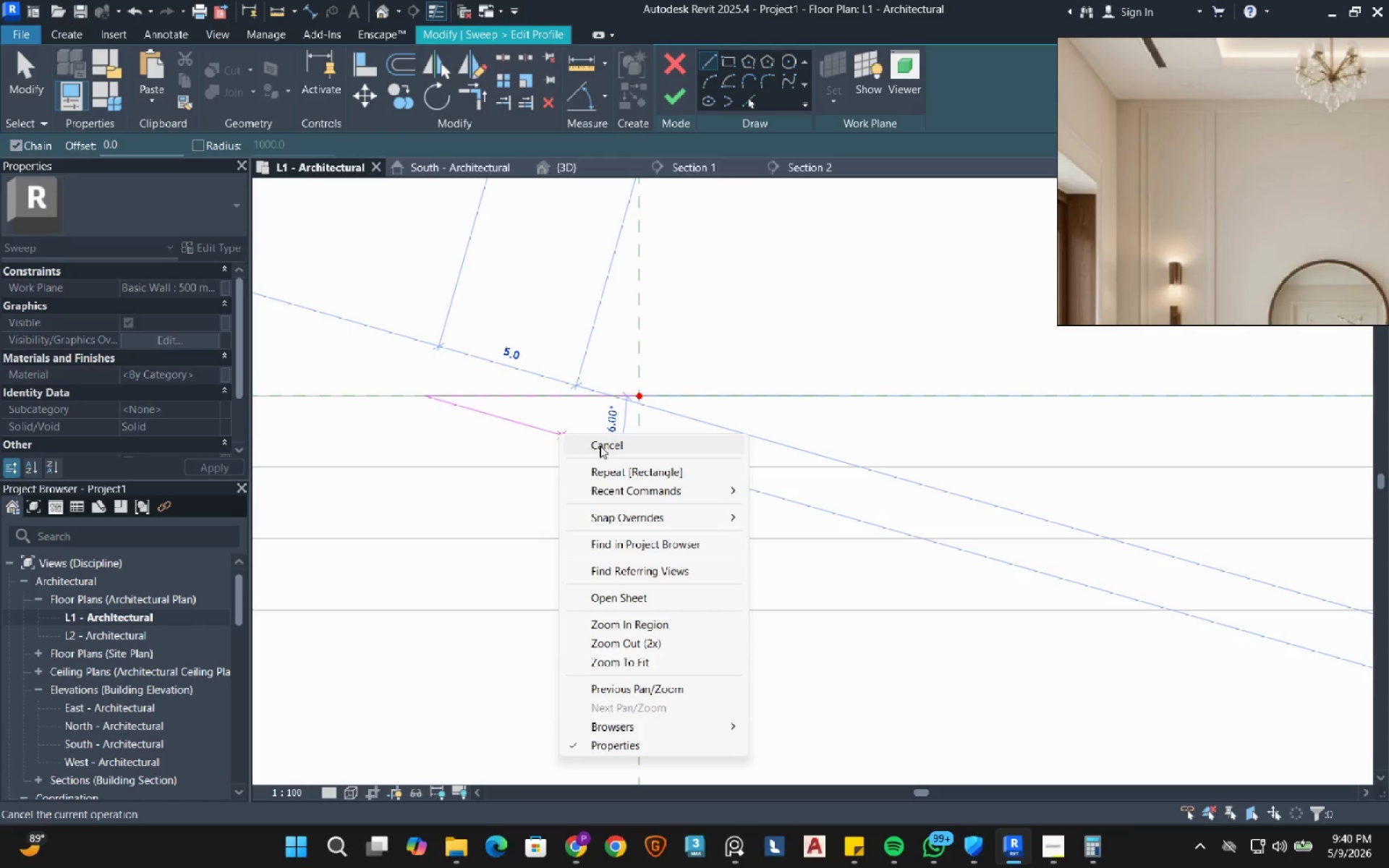 
left_click([603, 447])
 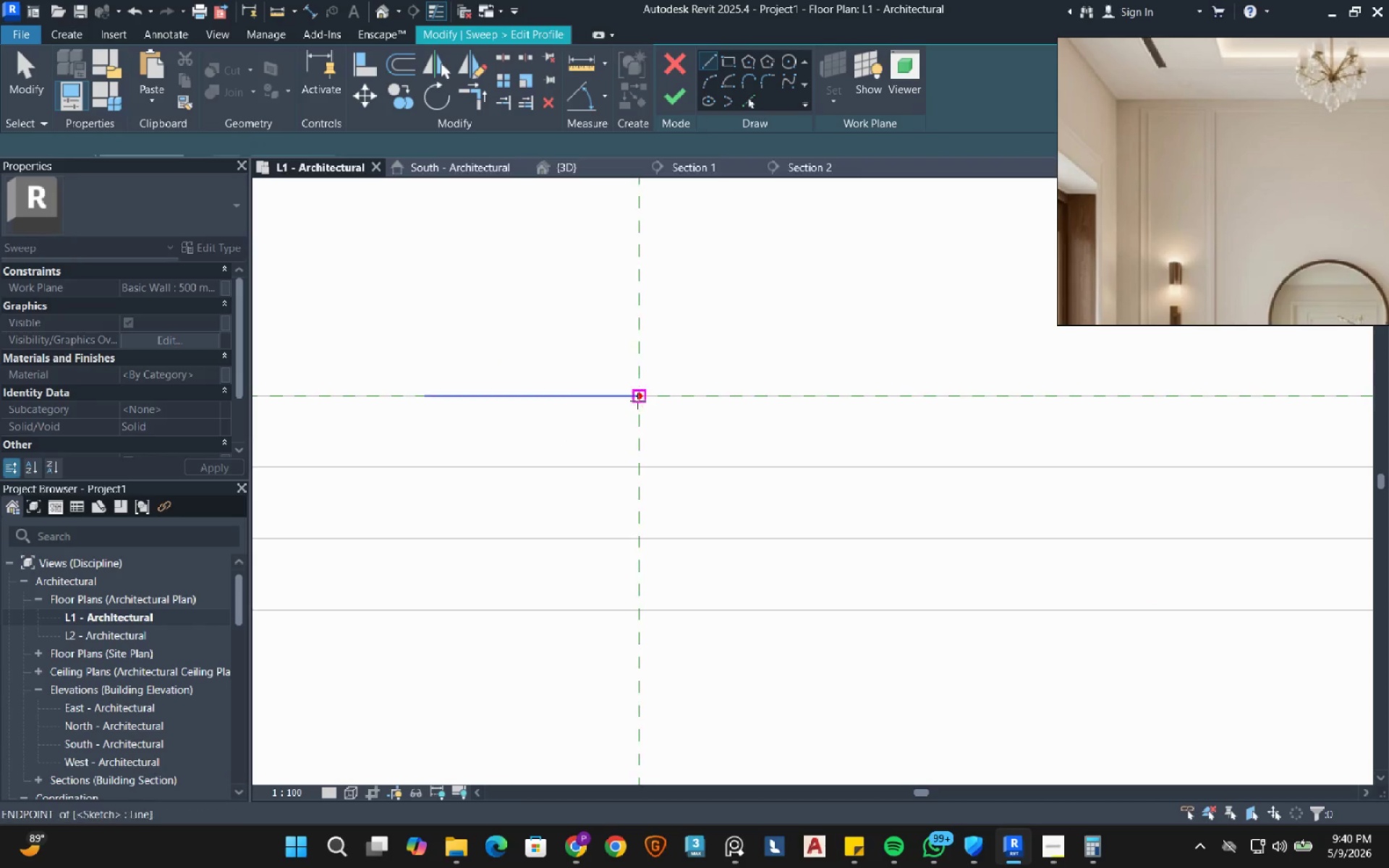 
left_click_drag(start_coordinate=[637, 399], to_coordinate=[638, 404])
 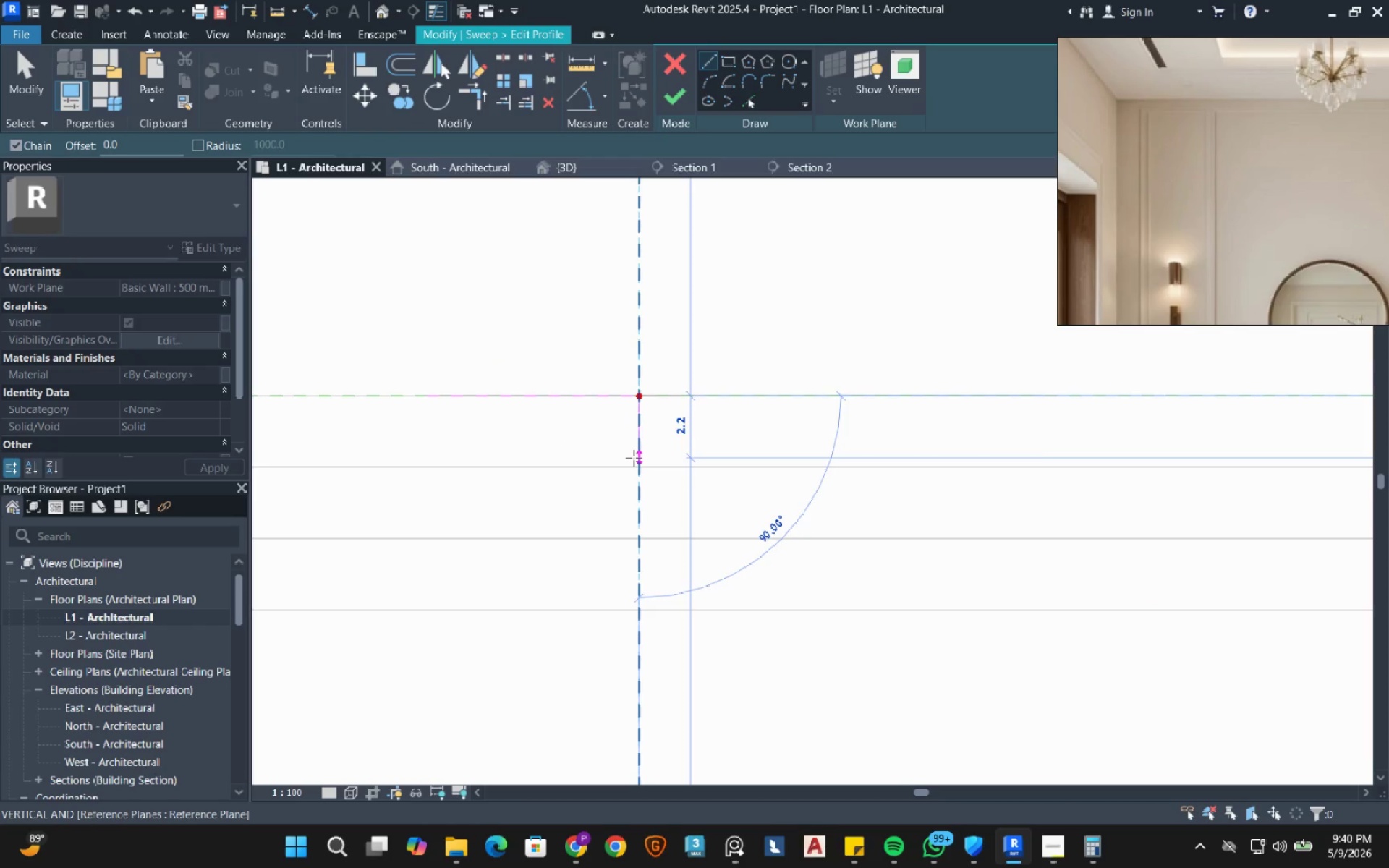 
key(Numpad5)
 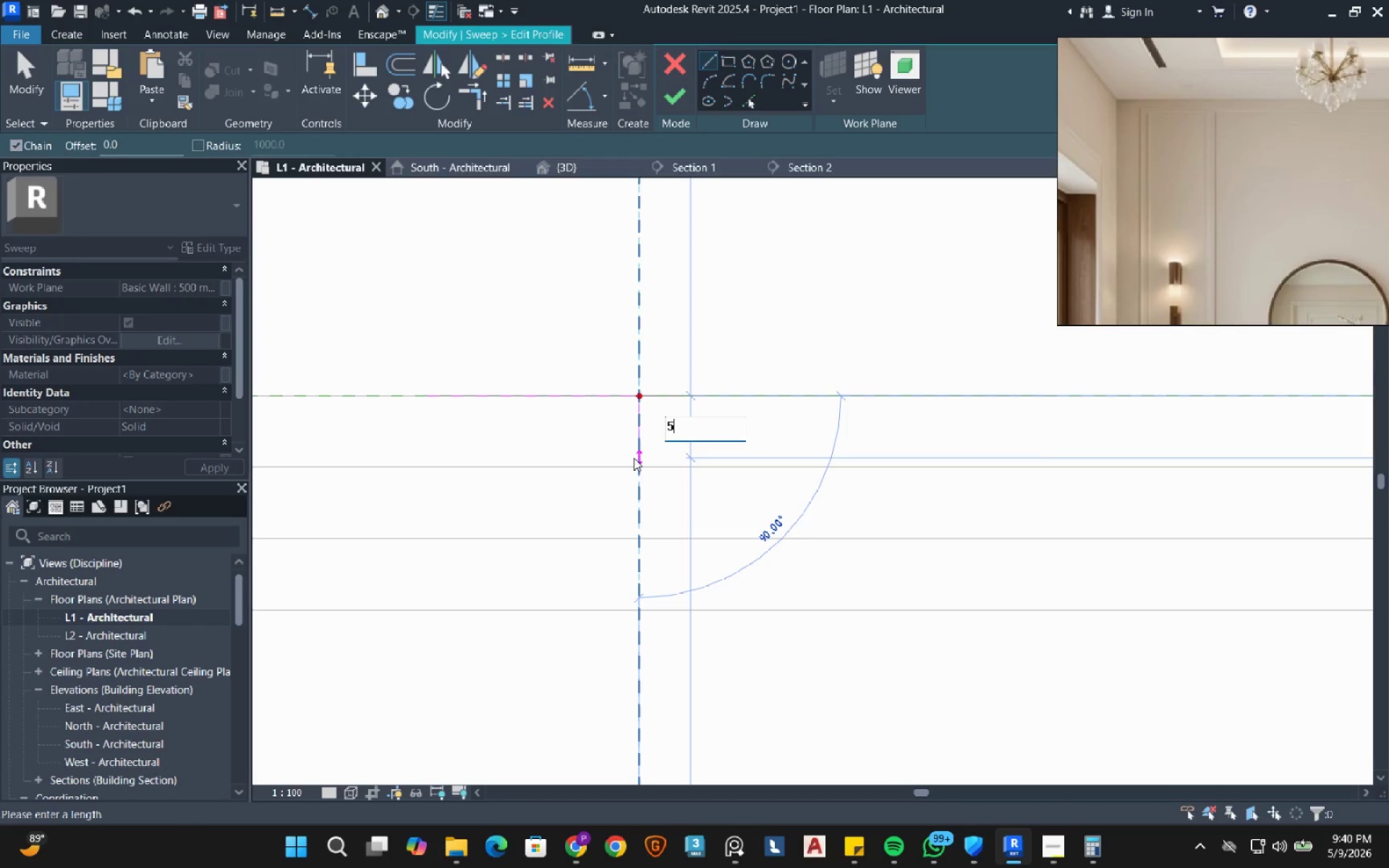 
key(NumpadEnter)
 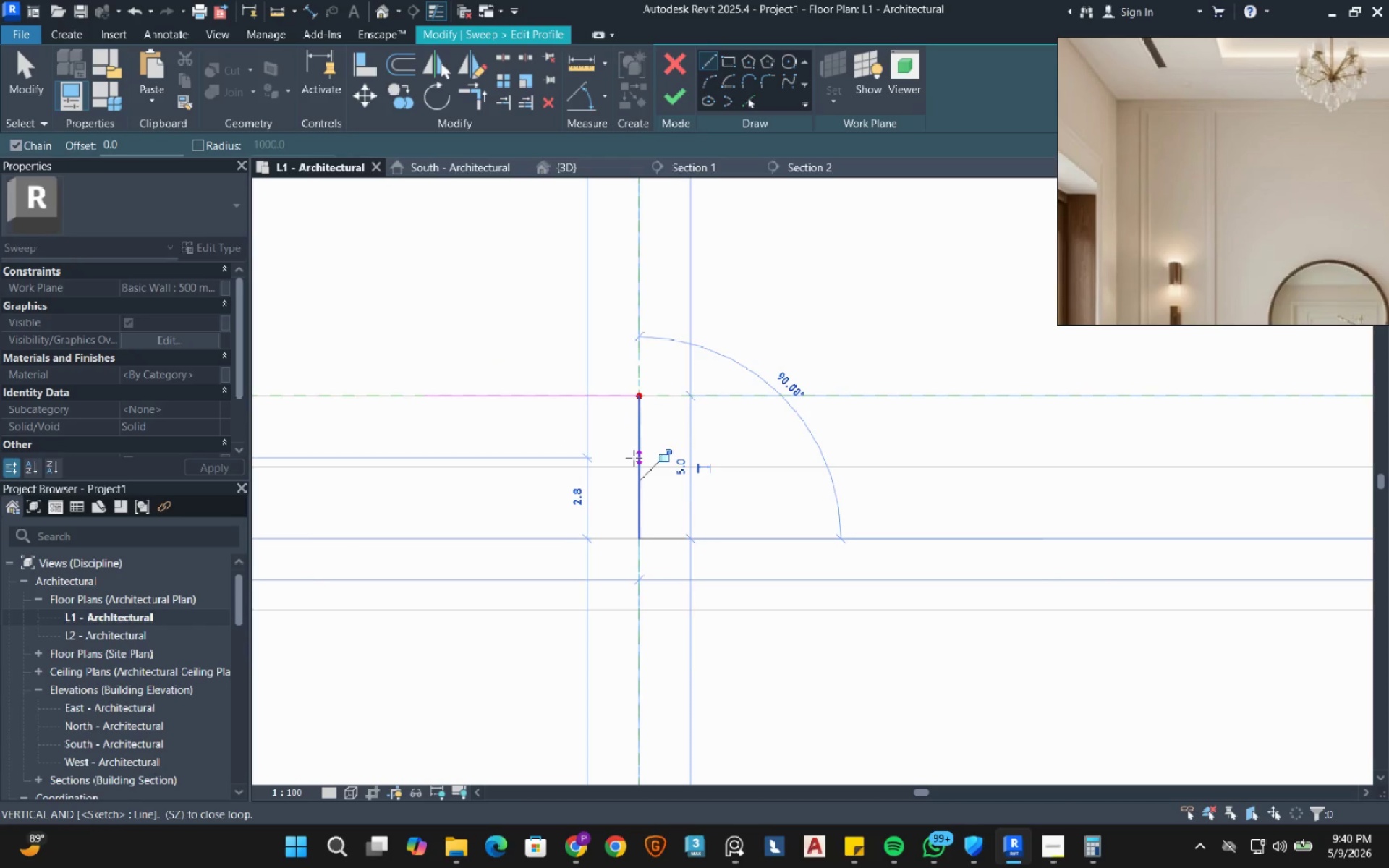 
right_click([634, 458])
 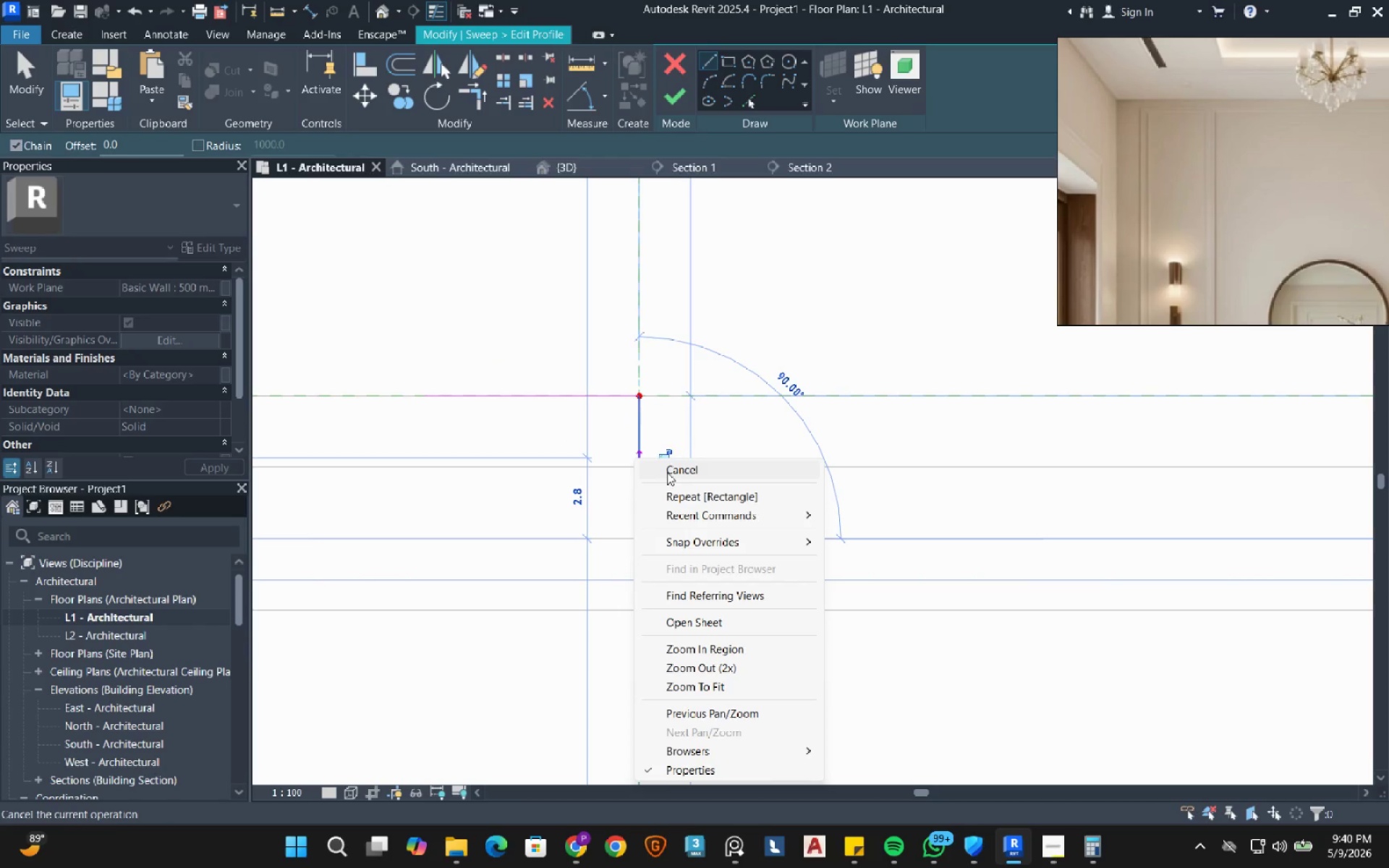 
left_click([668, 472])
 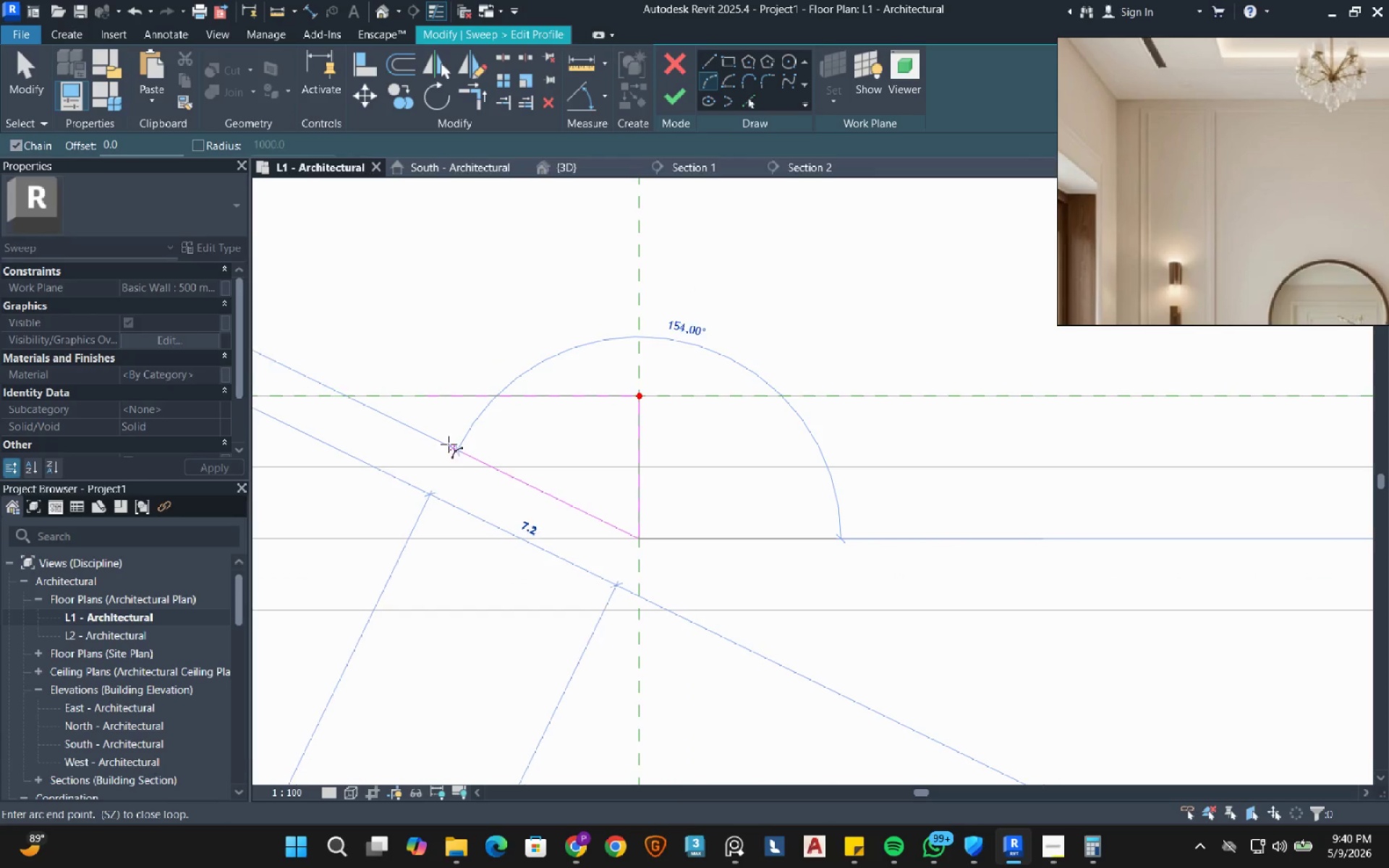 
left_click([426, 394])
 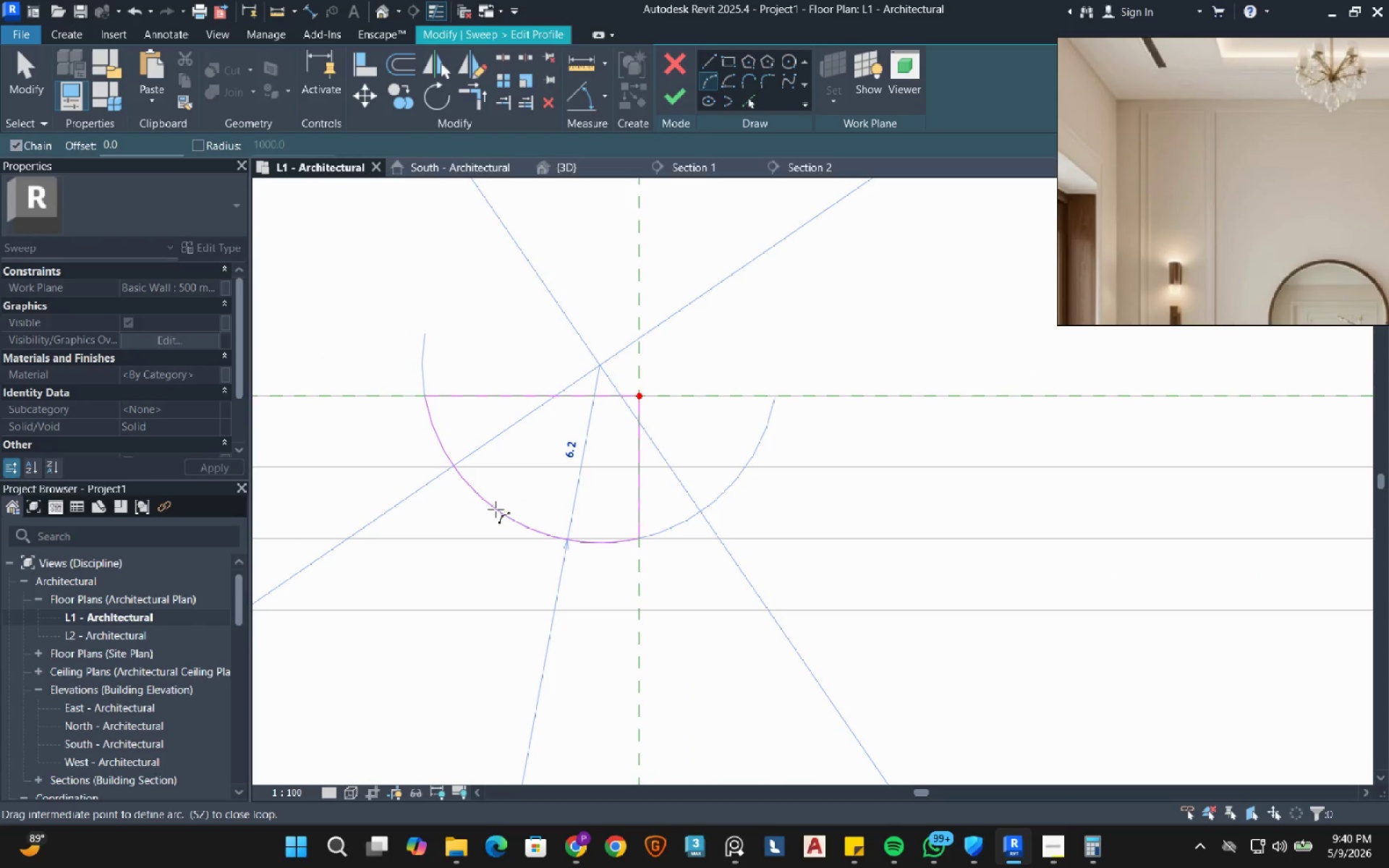 
key(Numpad7)
 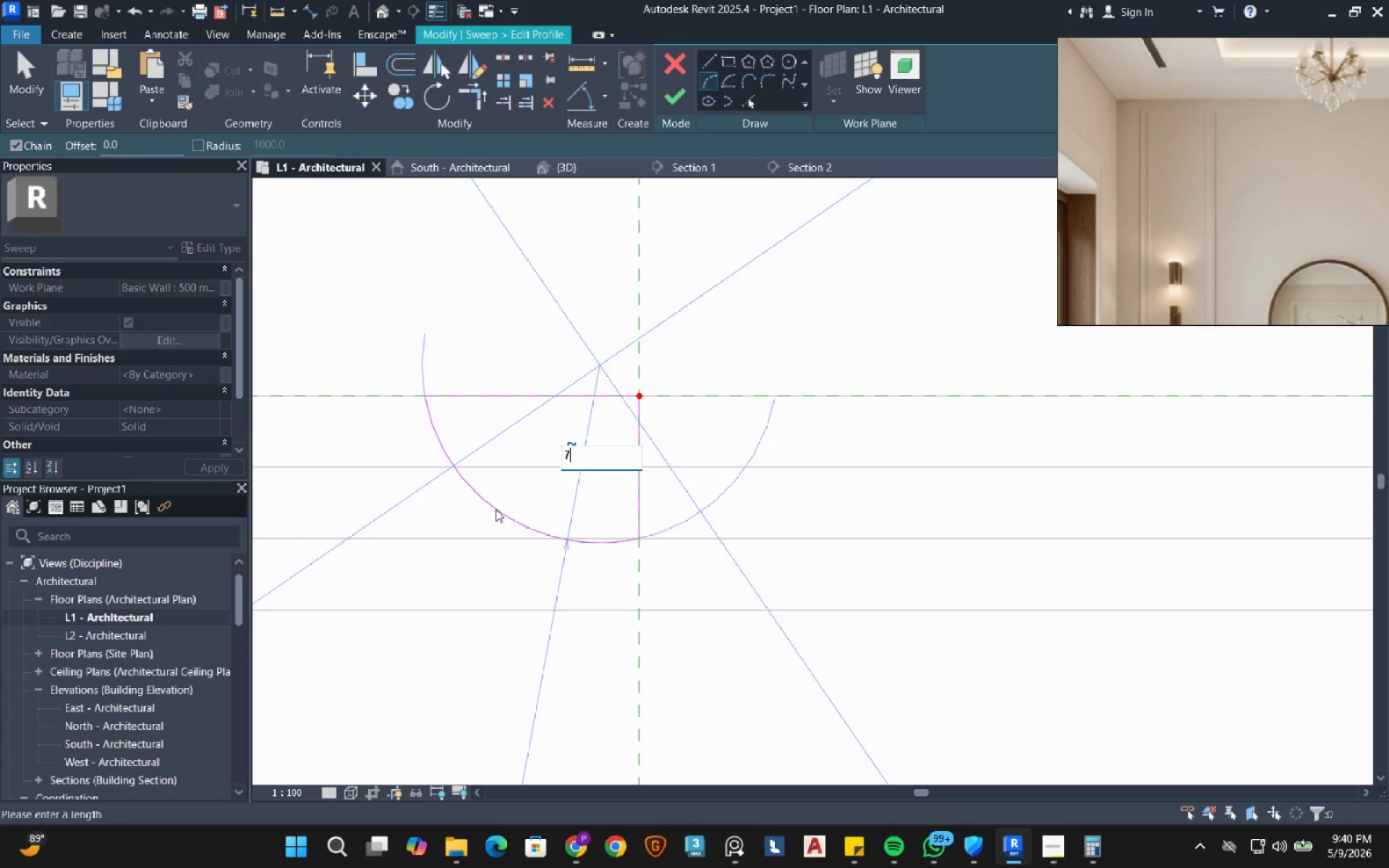 
key(NumpadEnter)
 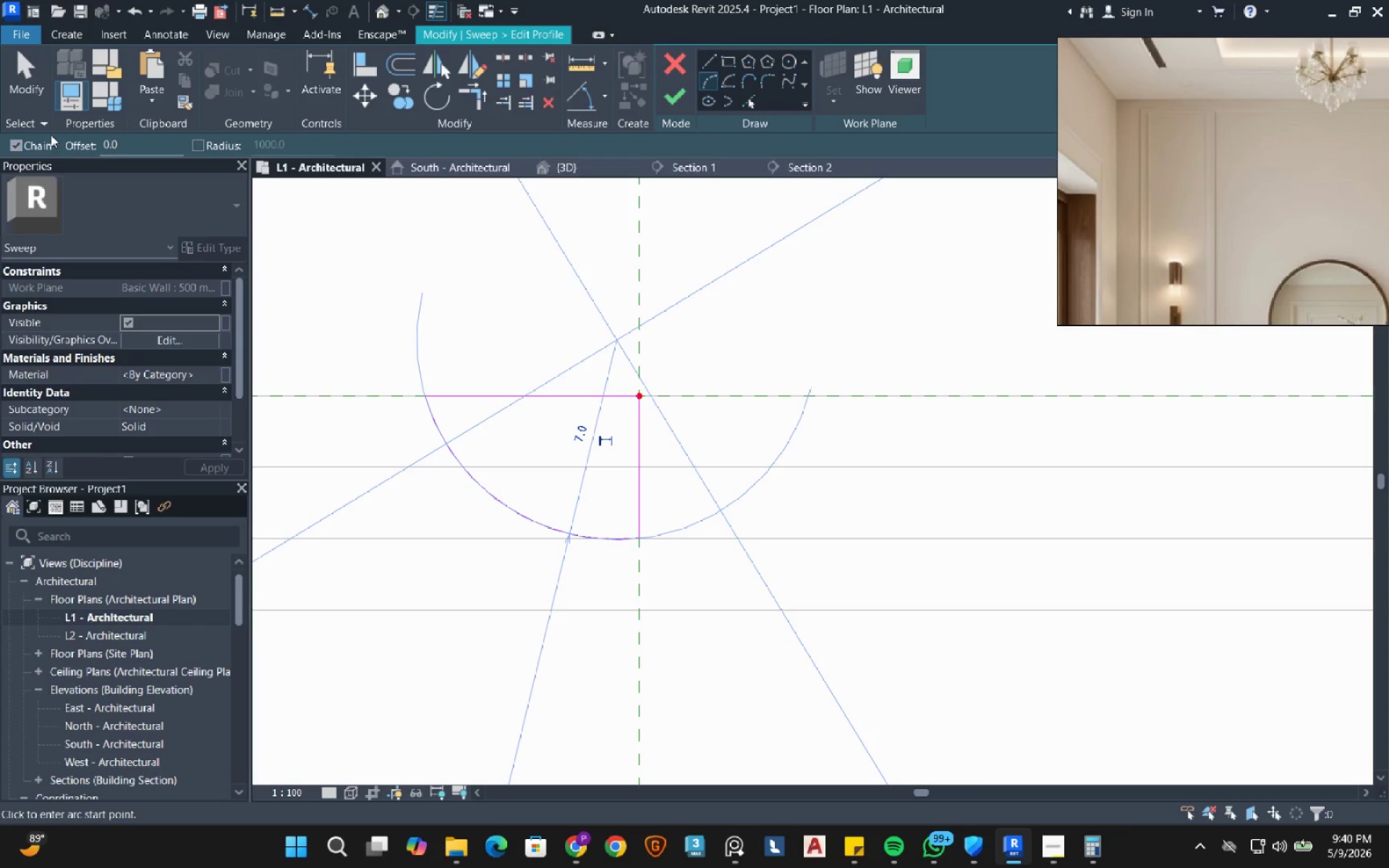 
left_click([32, 81])
 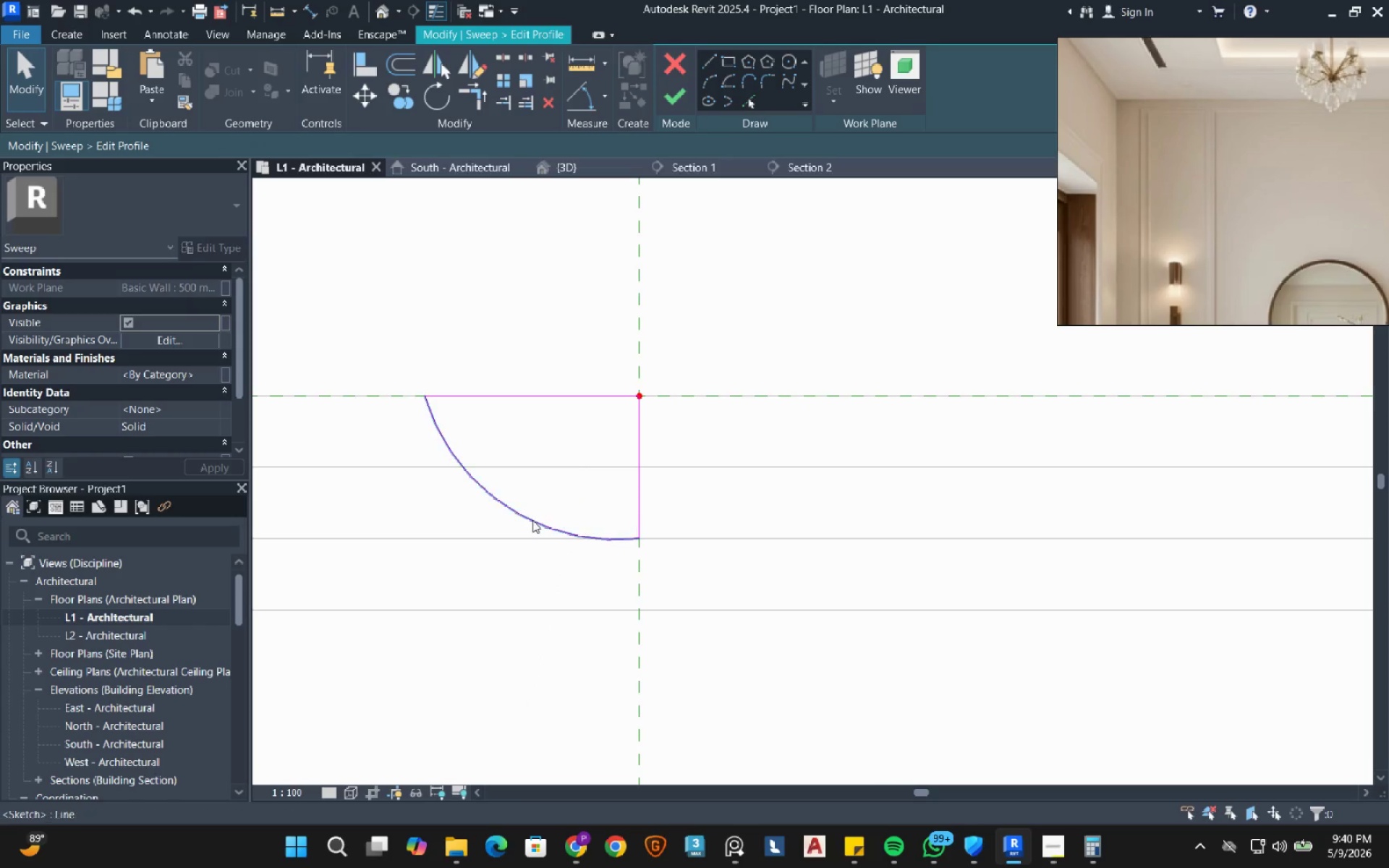 
left_click([532, 521])
 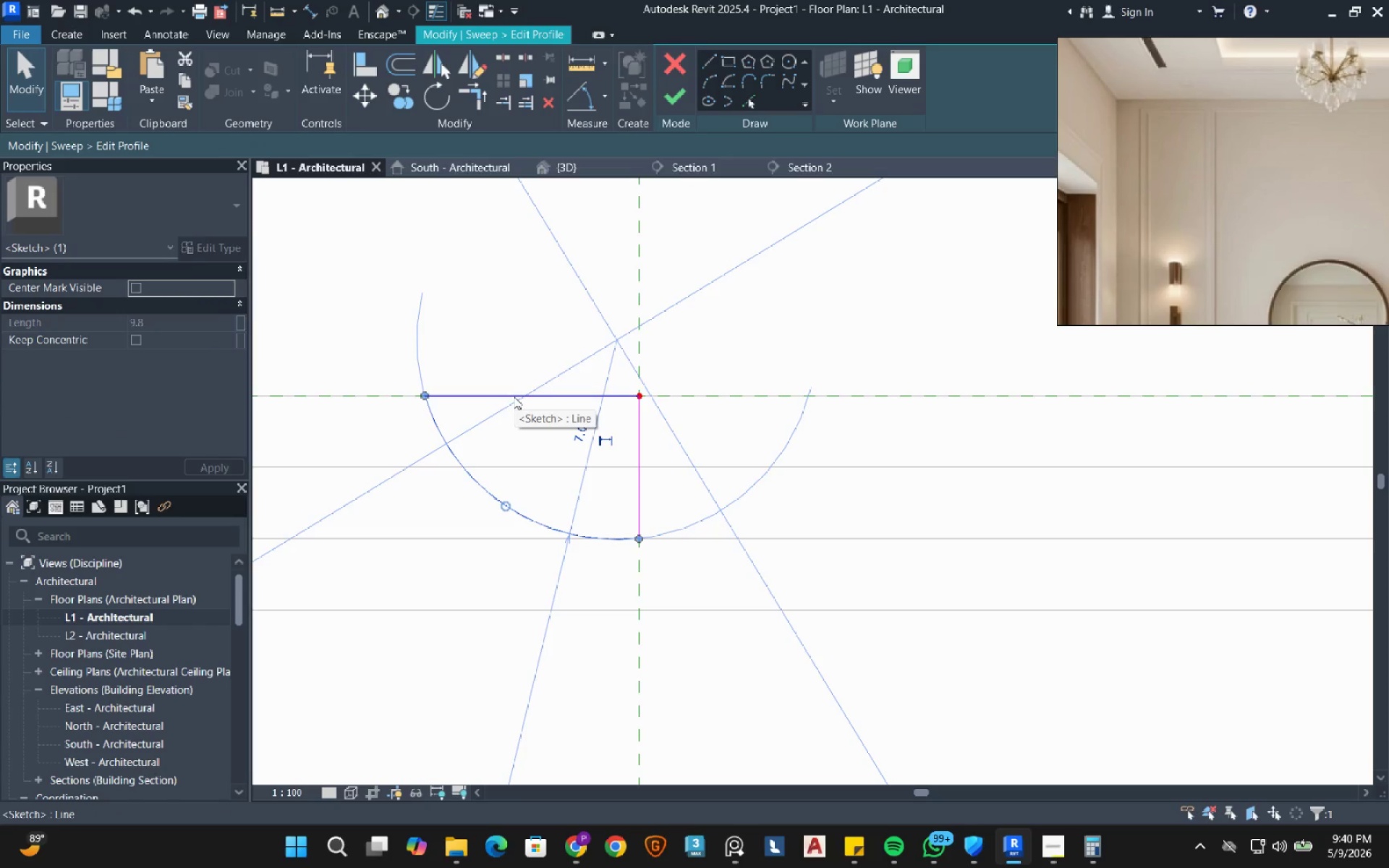 
hold_key(key=ControlRight, duration=0.36)
left_click([514, 396])
 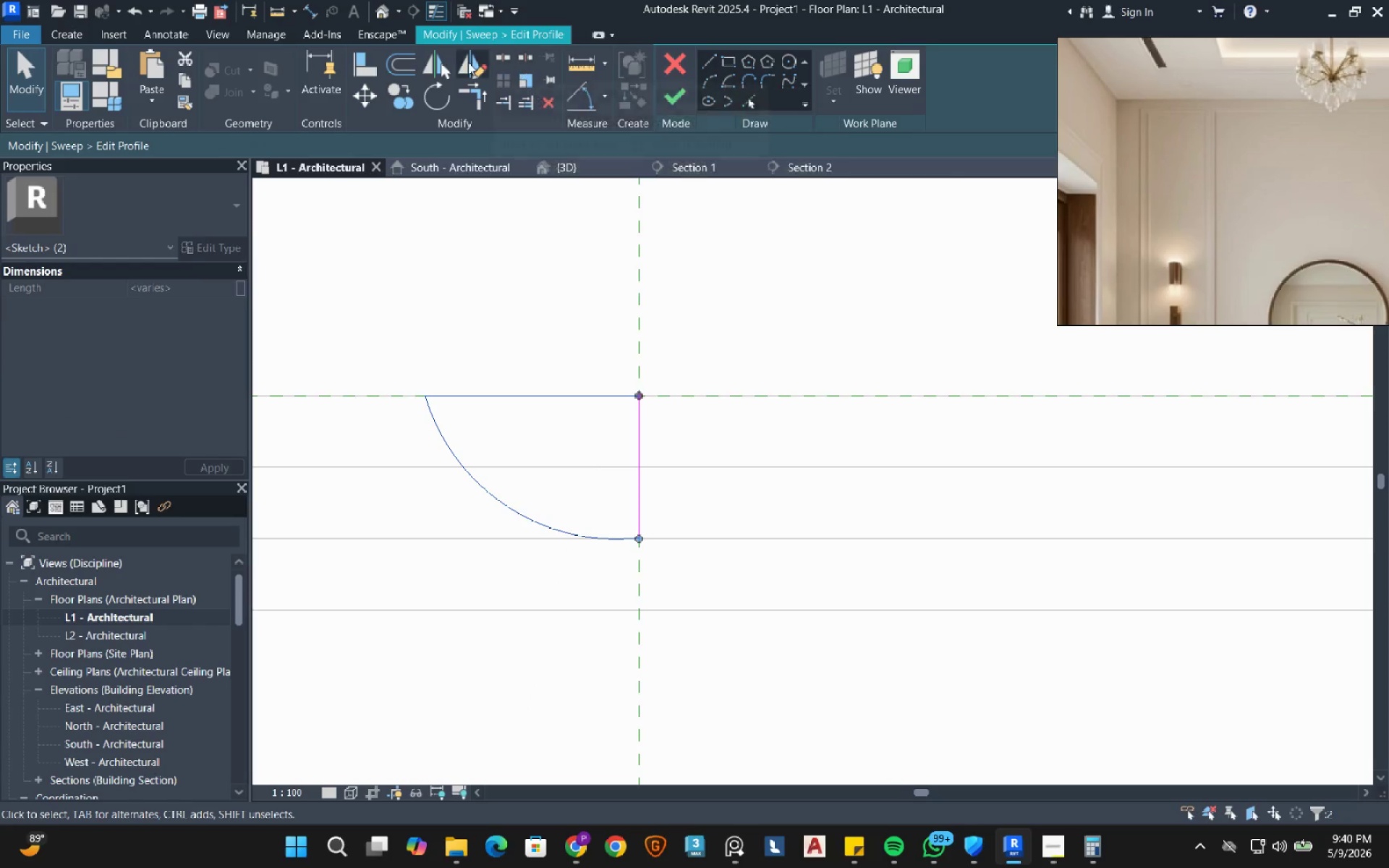 
left_click([467, 64])
 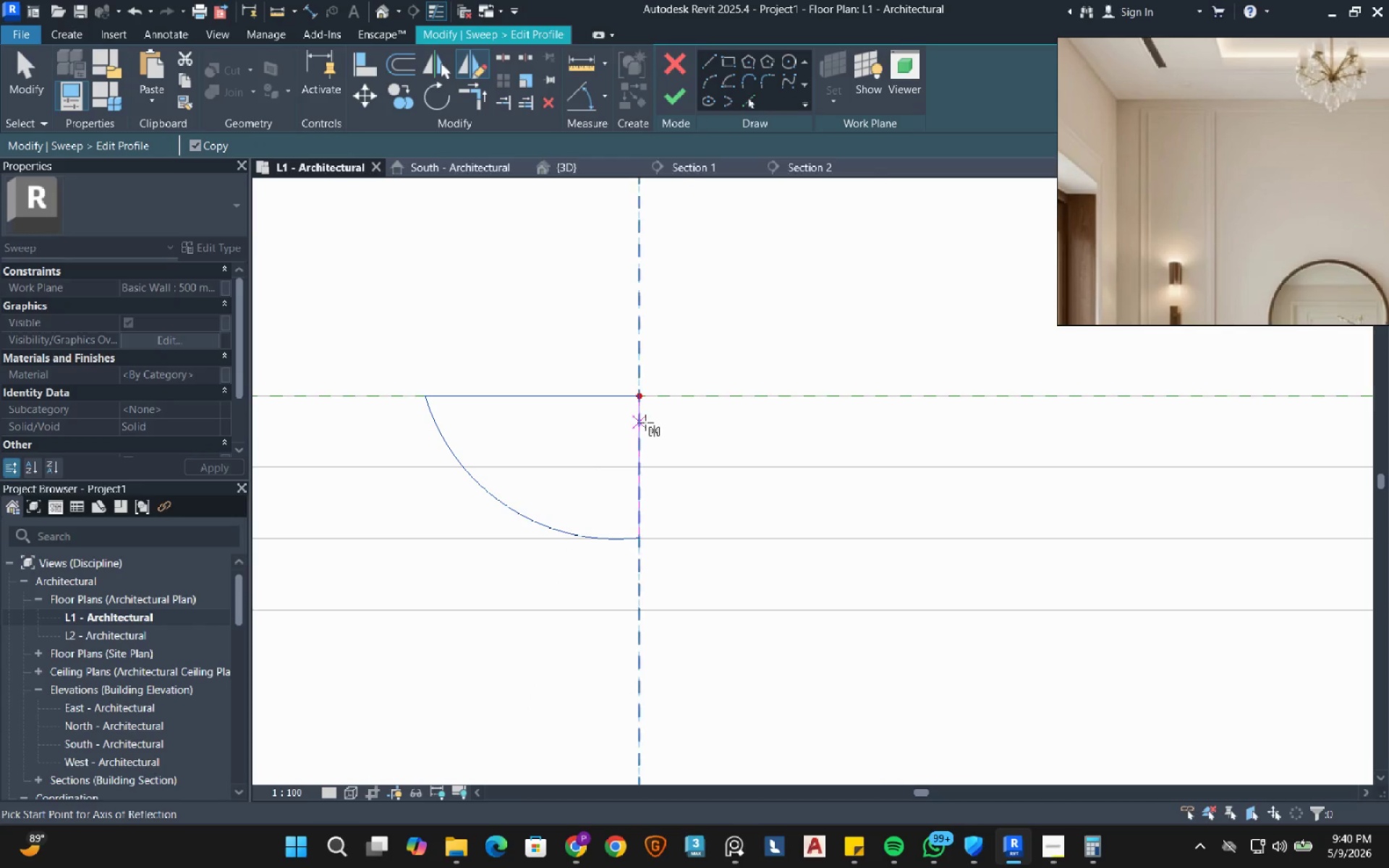 
left_click_drag(start_coordinate=[645, 422], to_coordinate=[643, 425])
 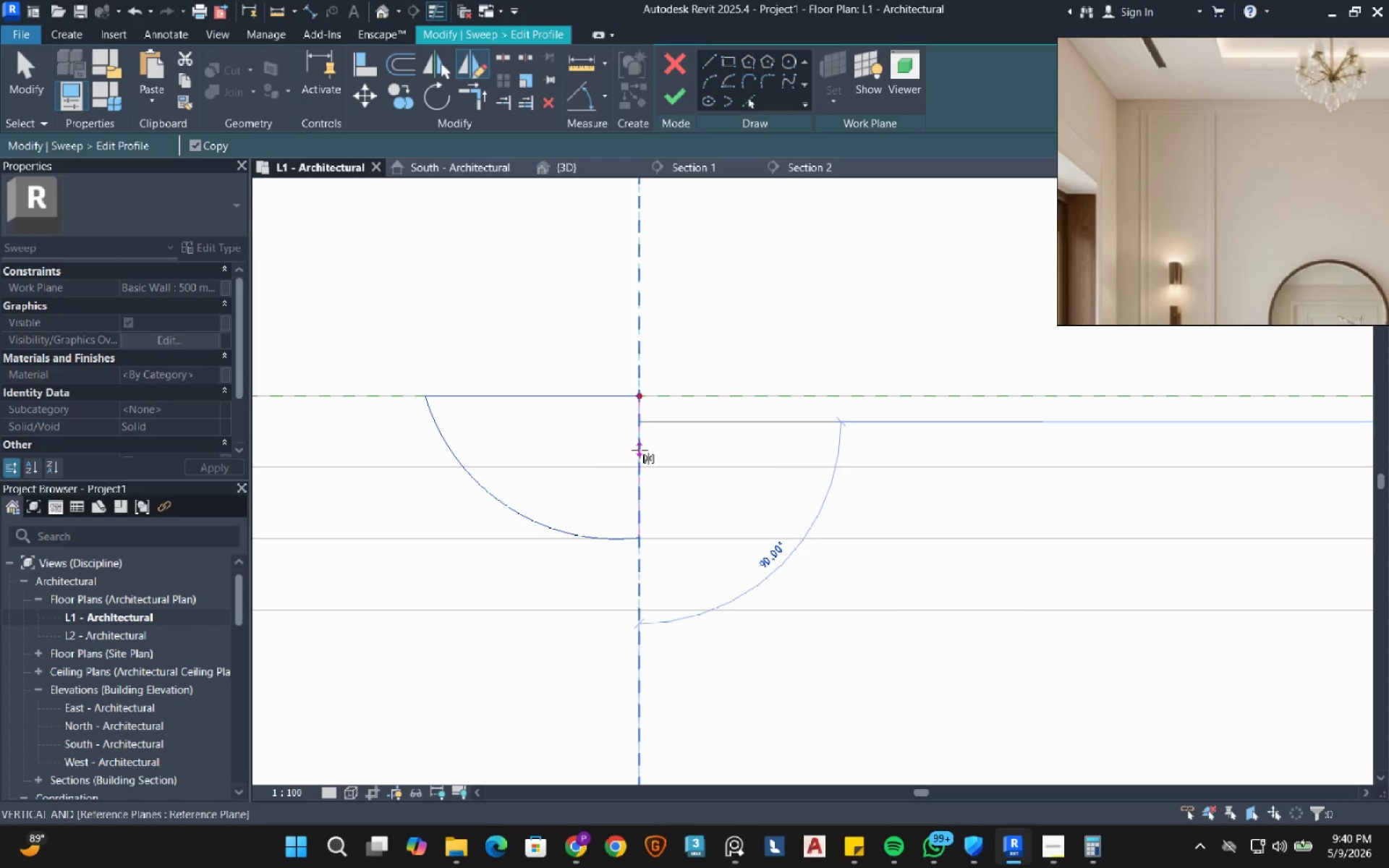 
double_click([640, 450])
 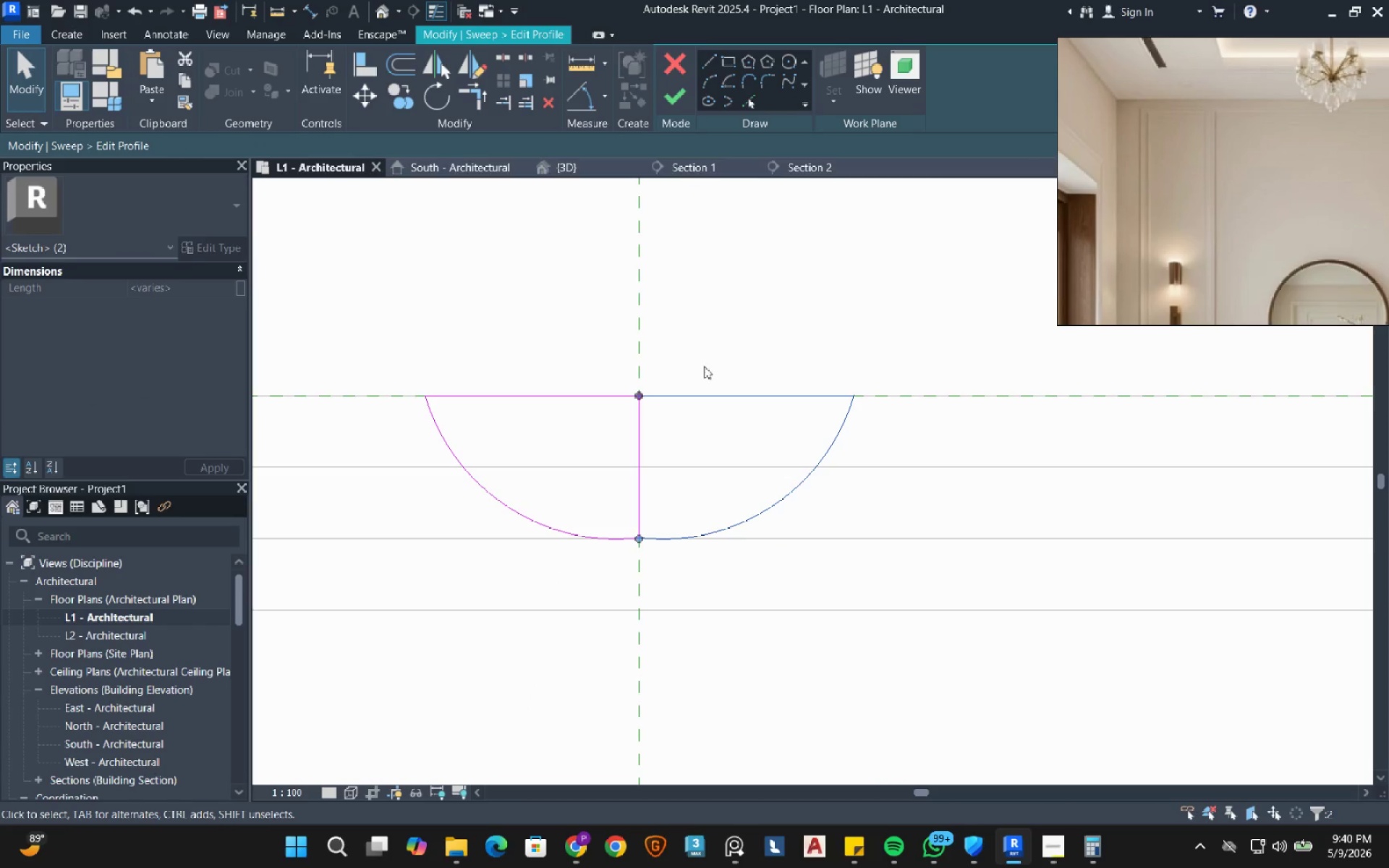 
left_click([732, 325])
 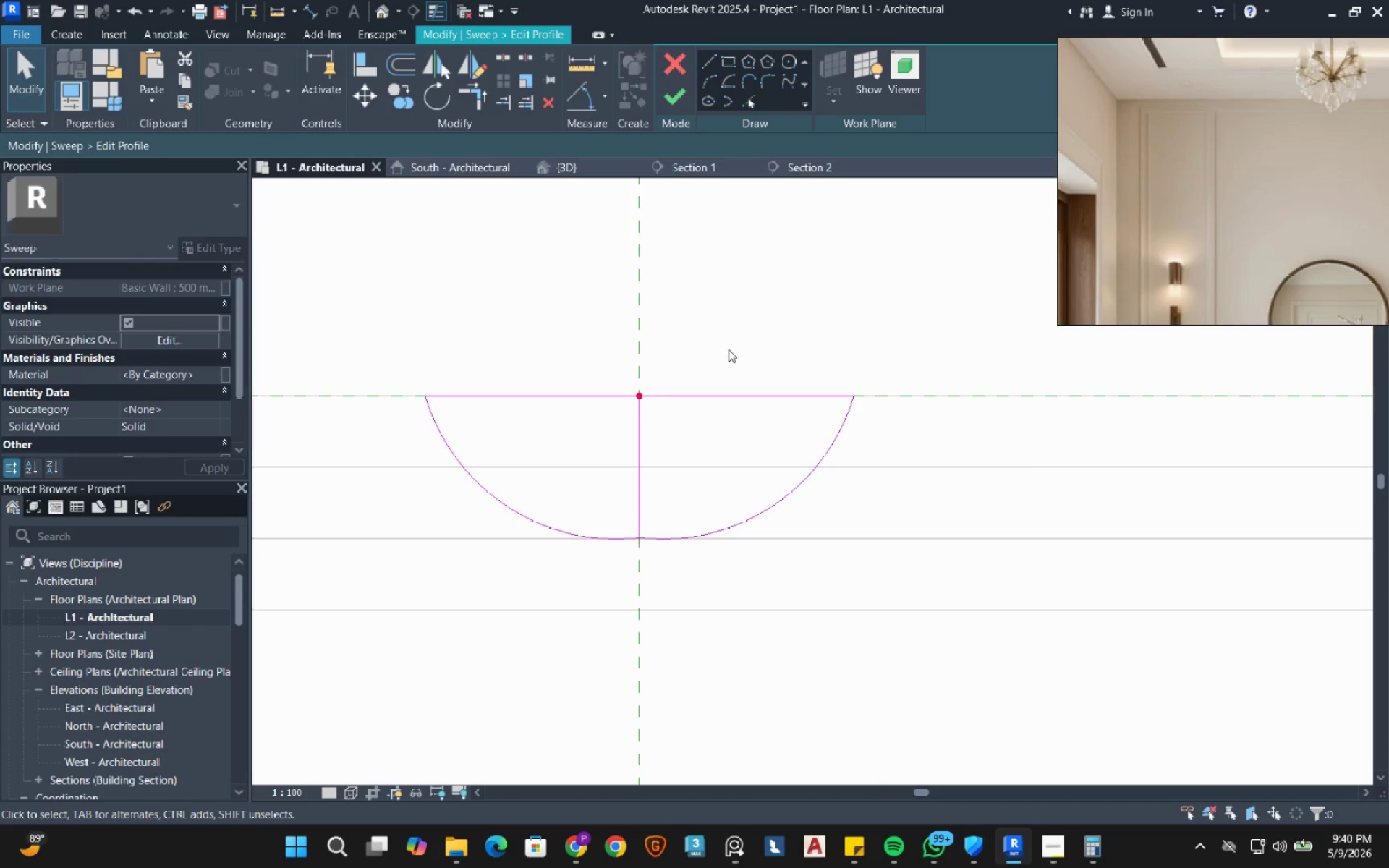 
key(Escape)
 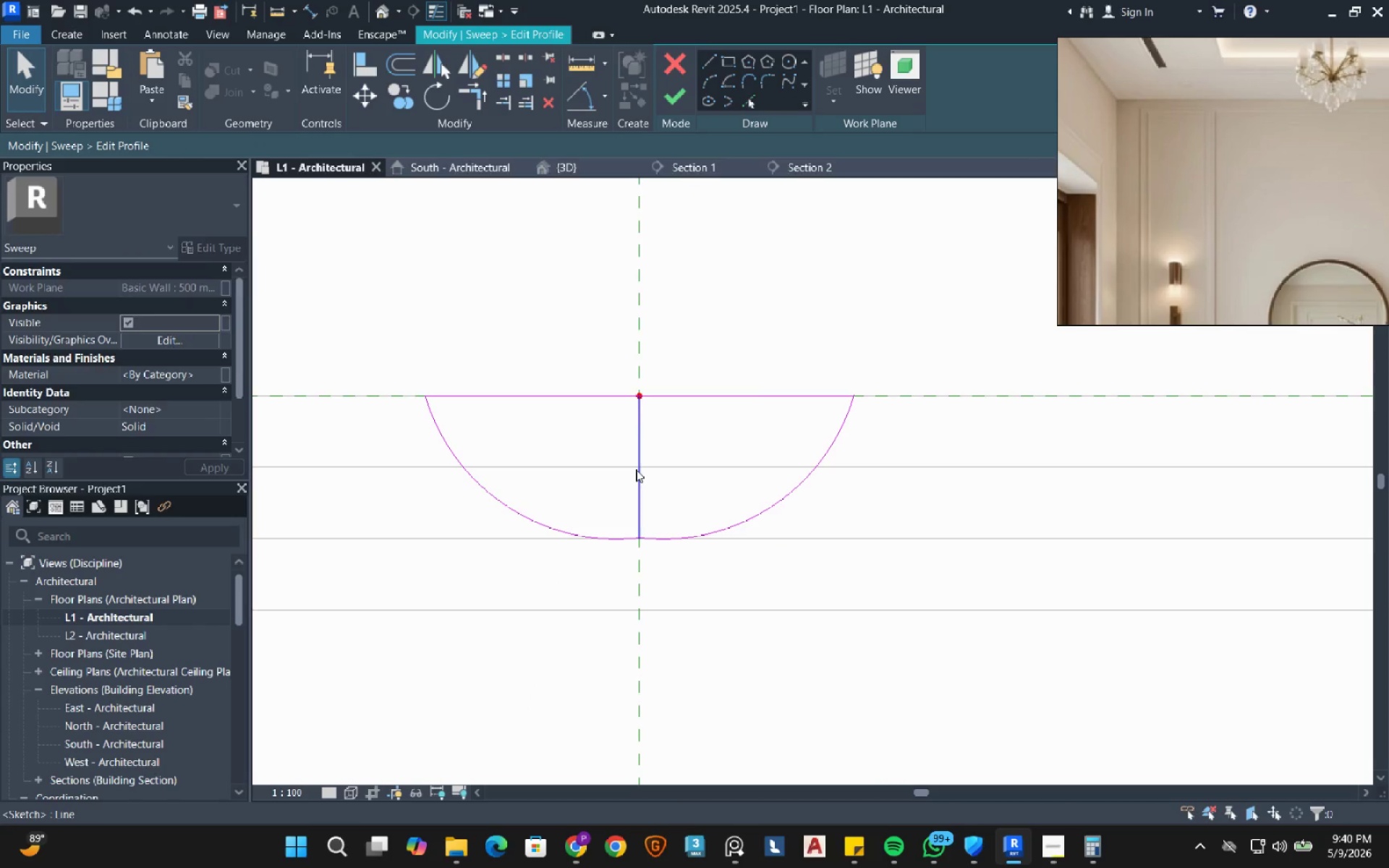 
left_click([636, 469])
 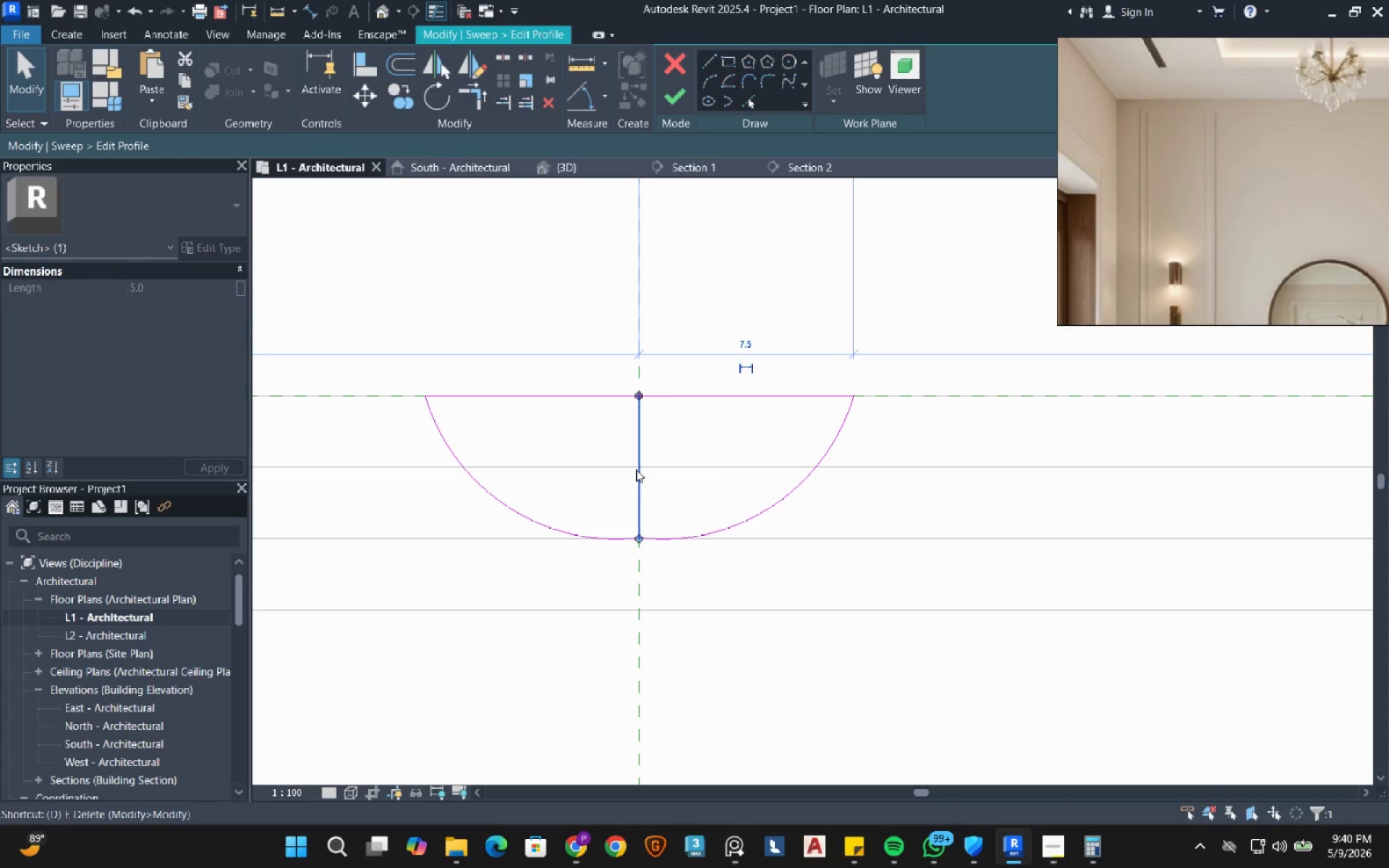 
type(de)
 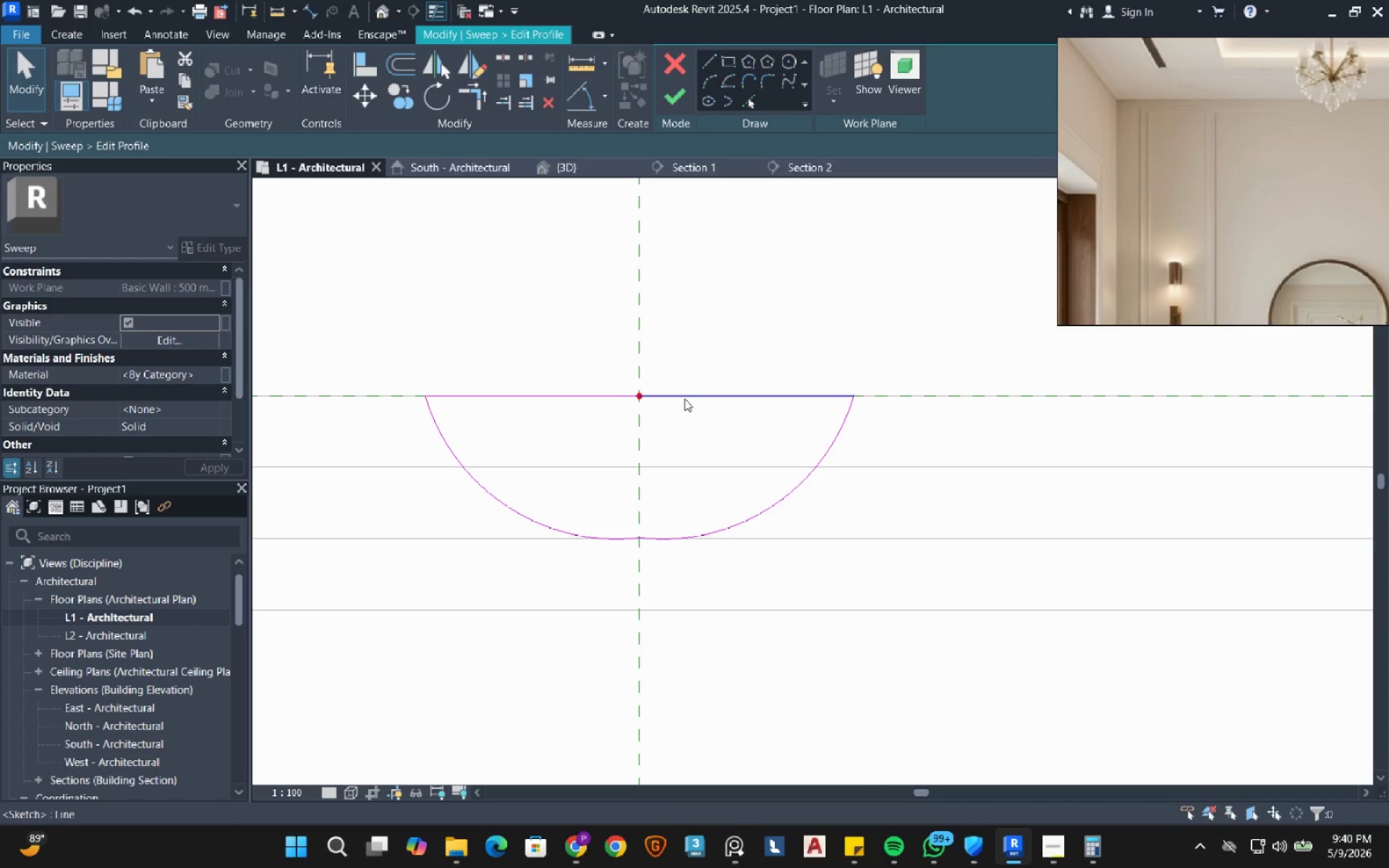 
left_click([684, 399])
 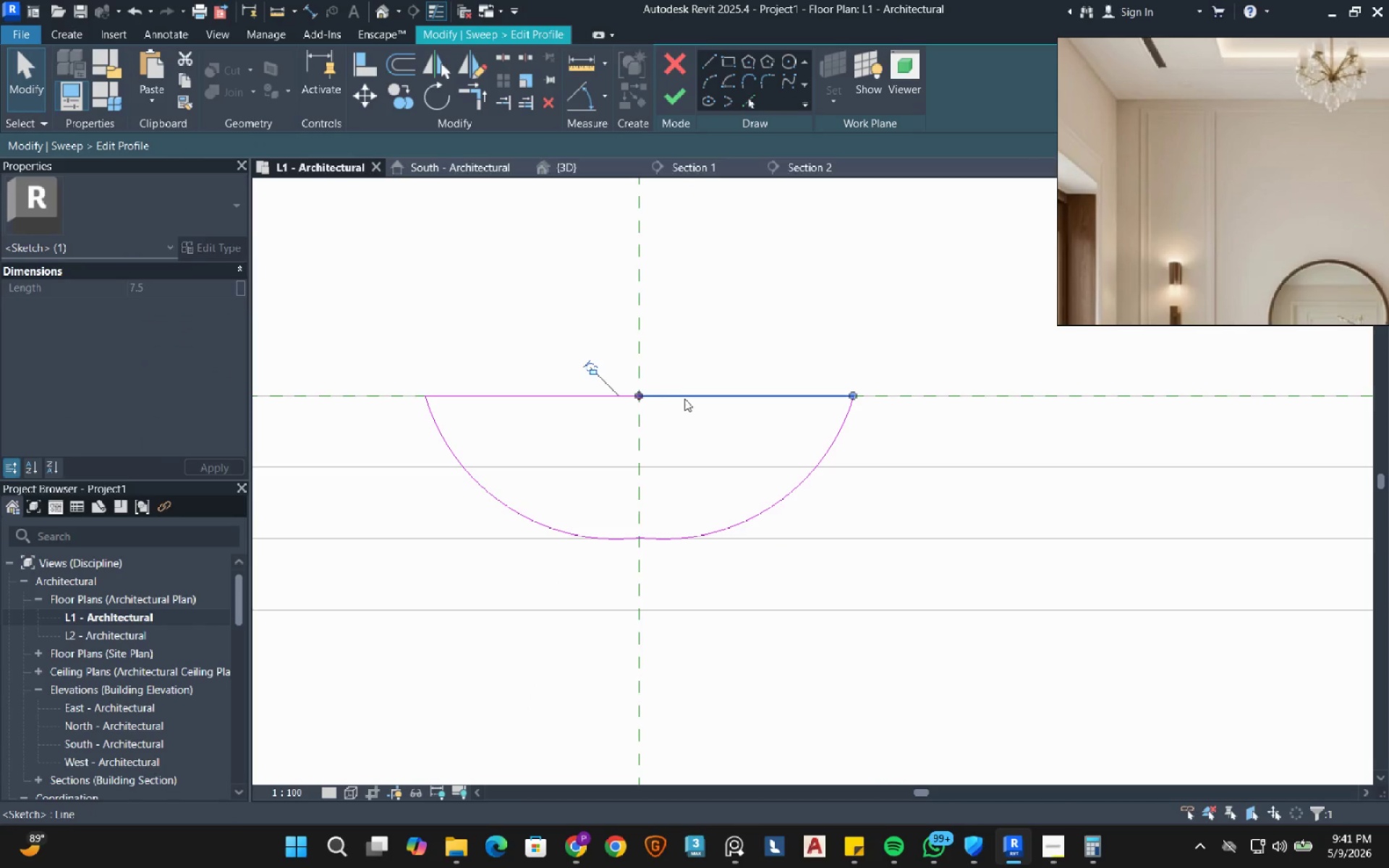 
type(der)
 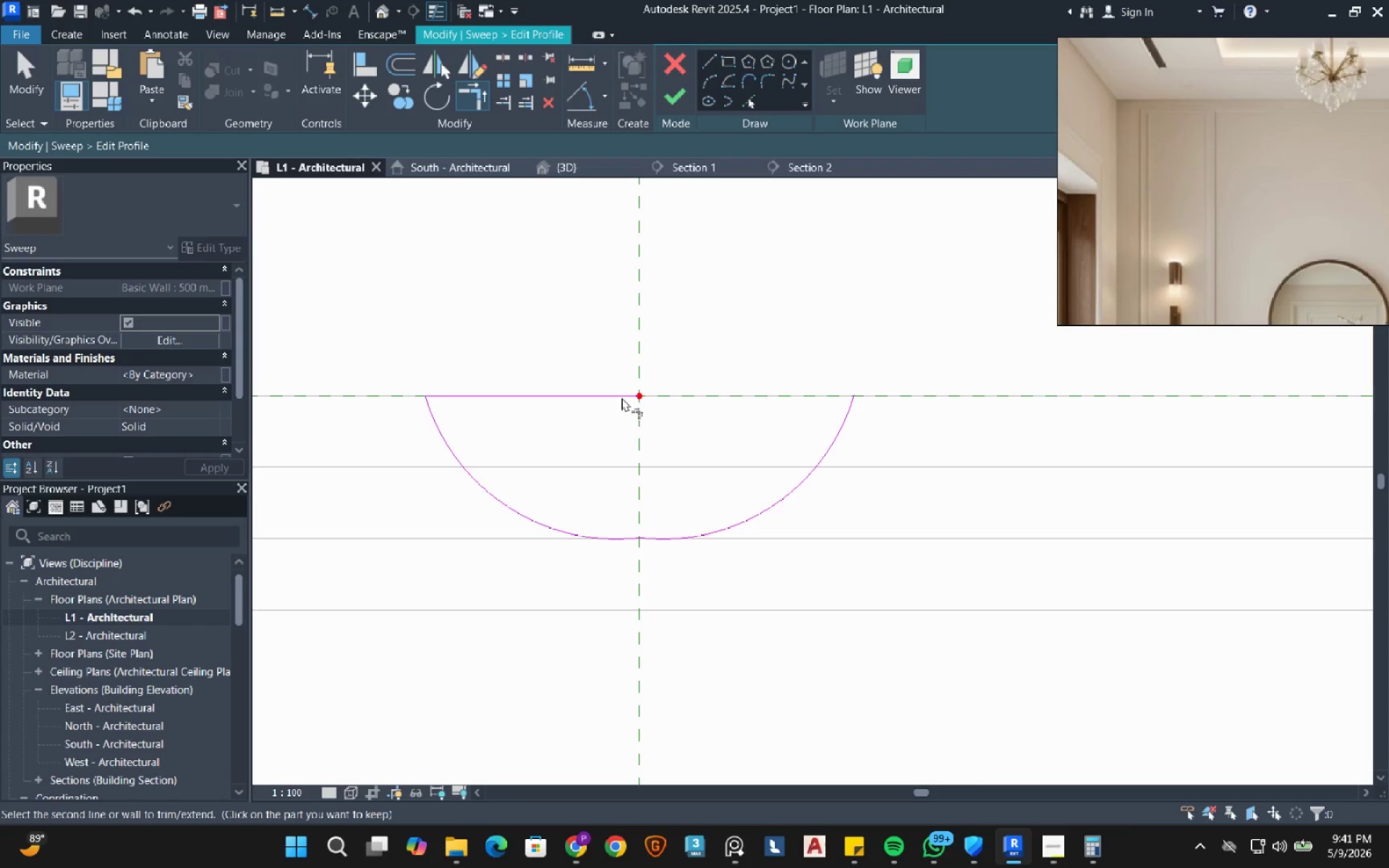 
left_click([608, 393])
 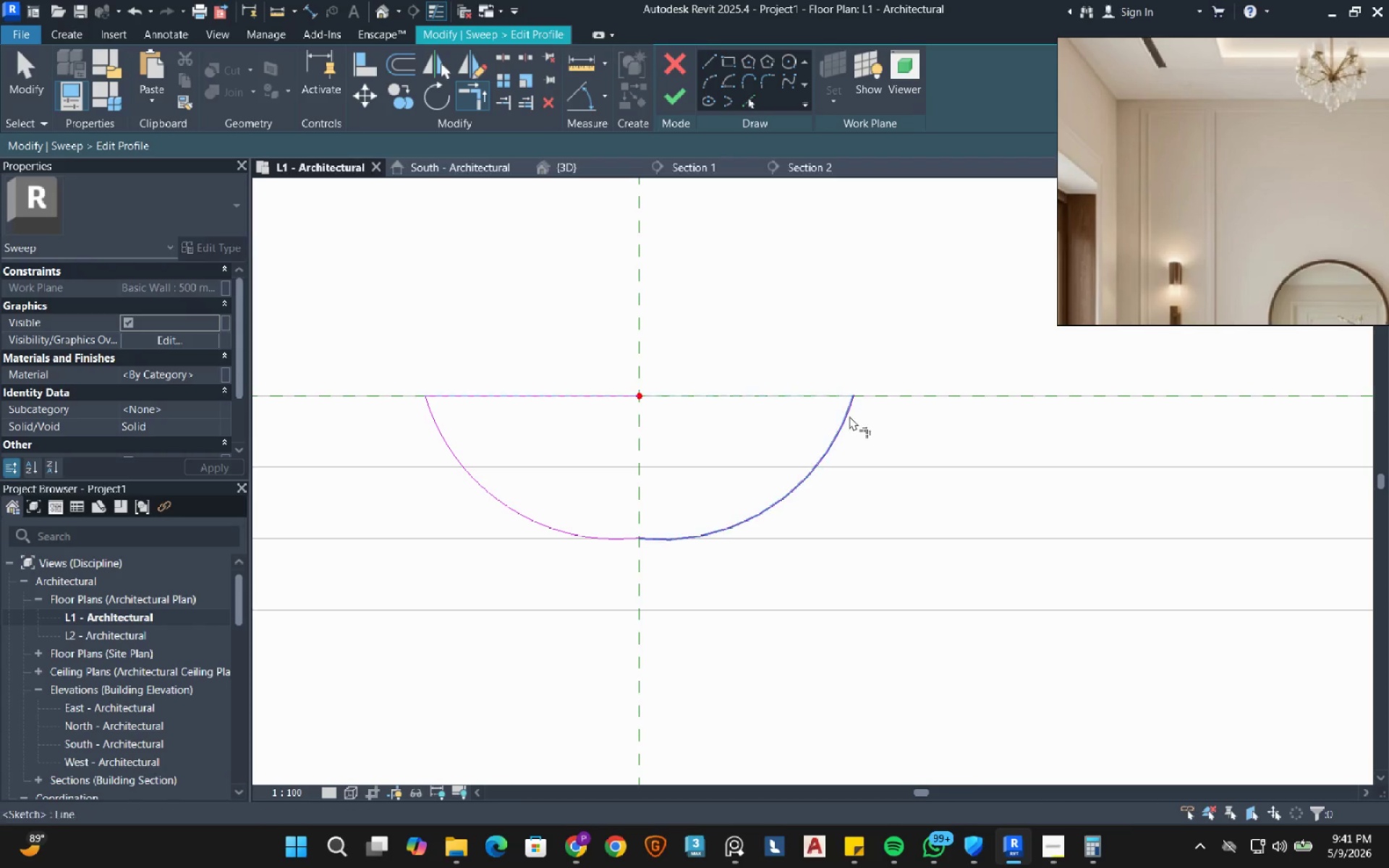 
left_click([844, 417])
 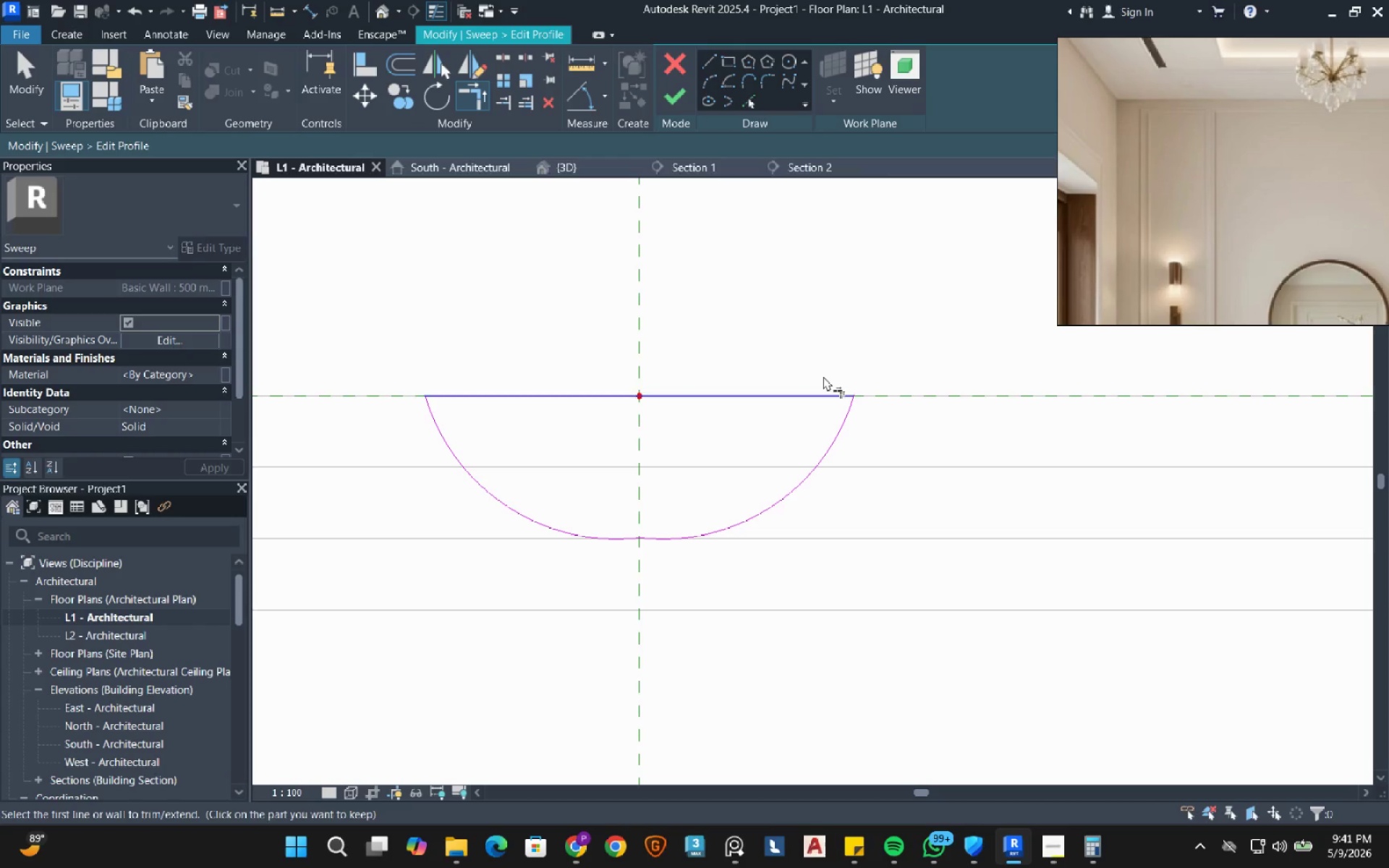 
key(Escape)
 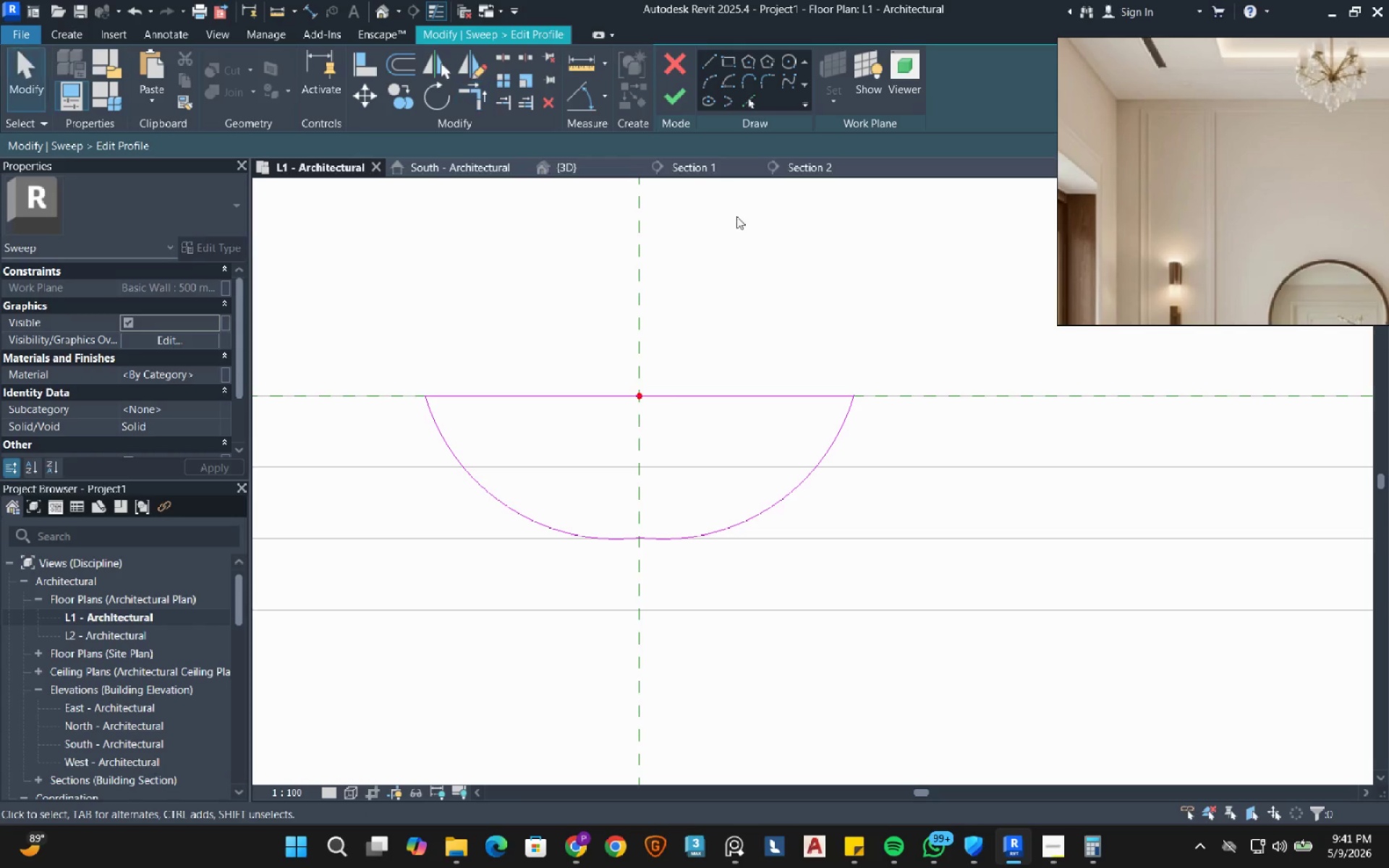 
key(Escape)
 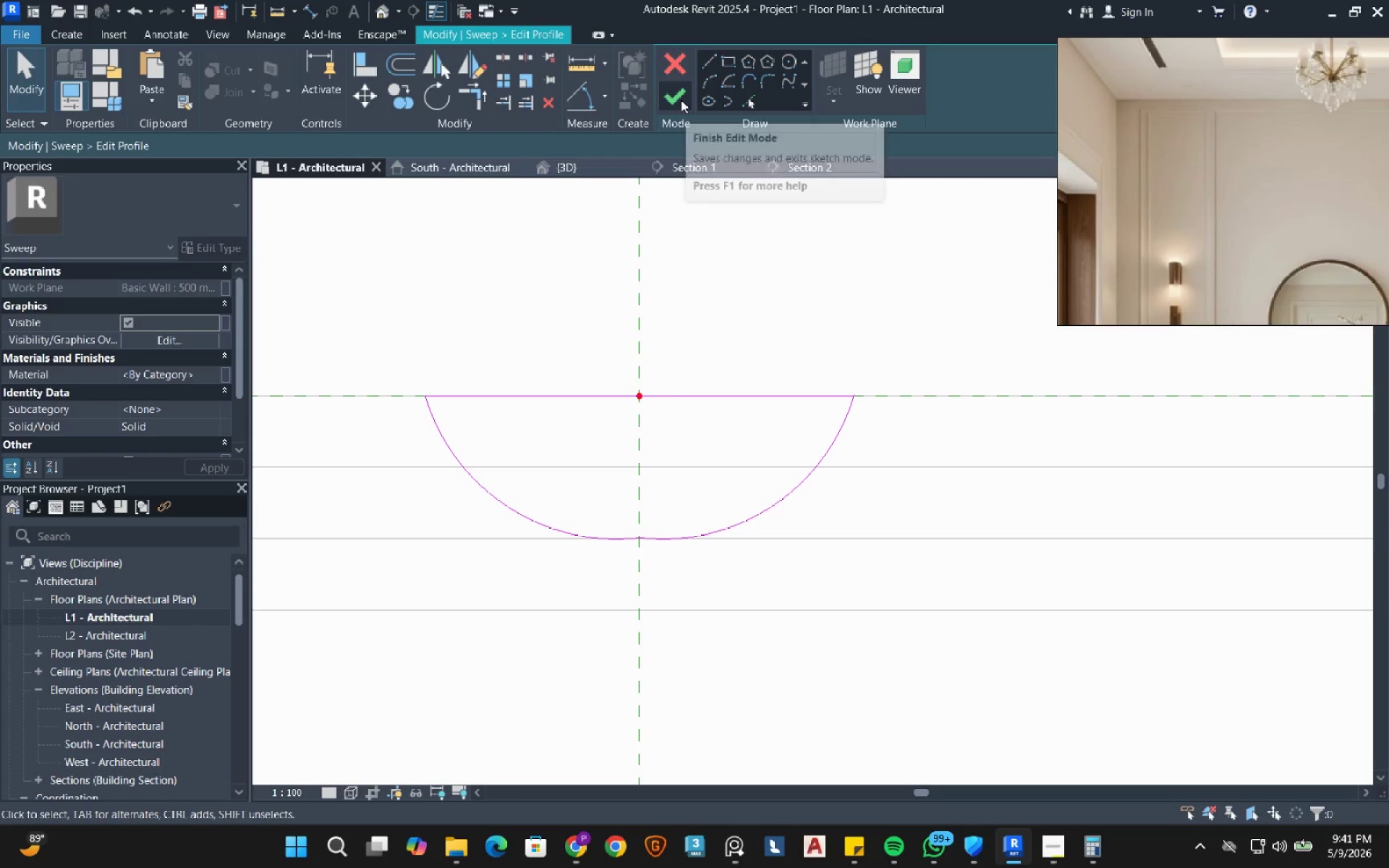 
left_click([681, 100])
 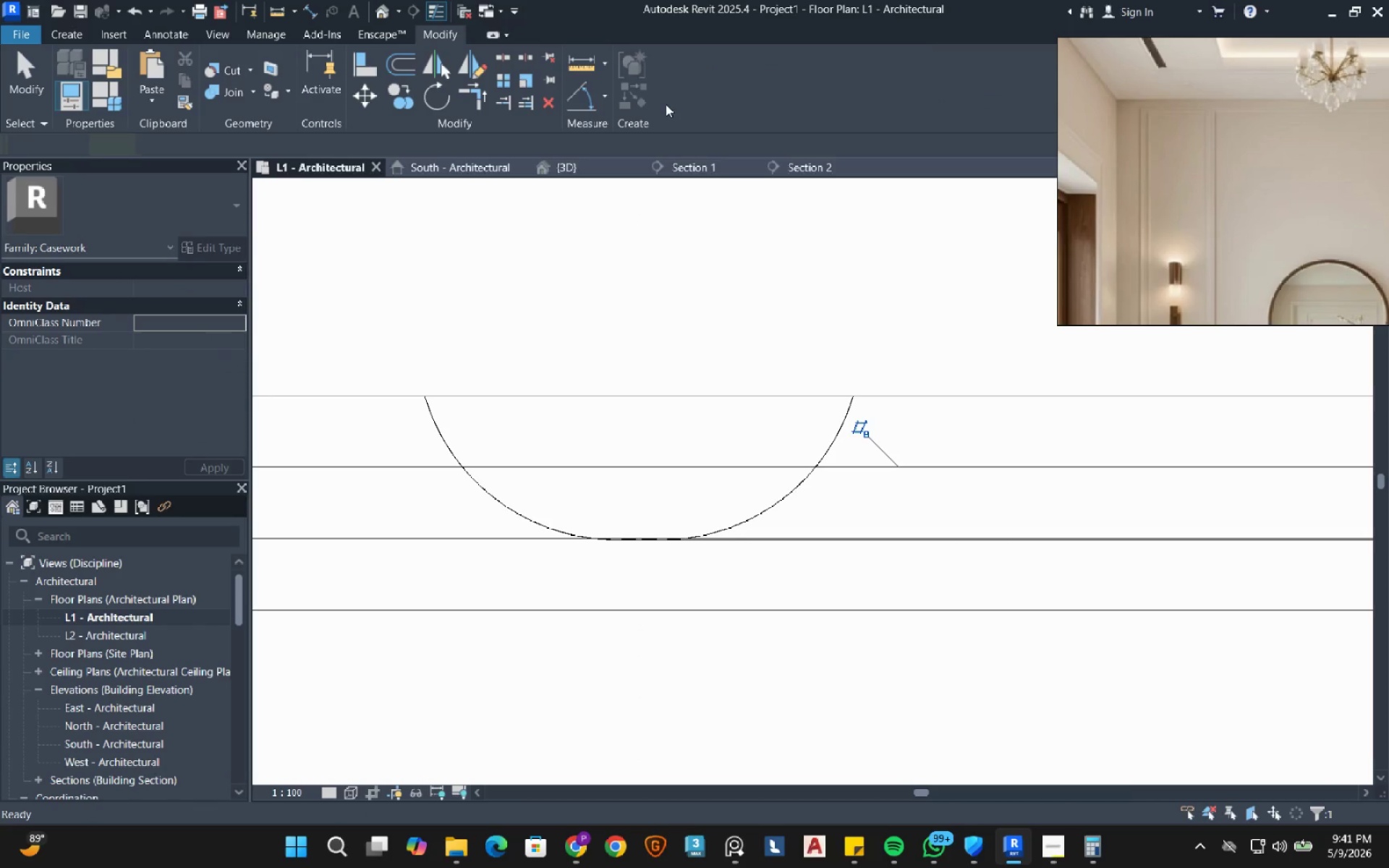 
wait(5.12)
 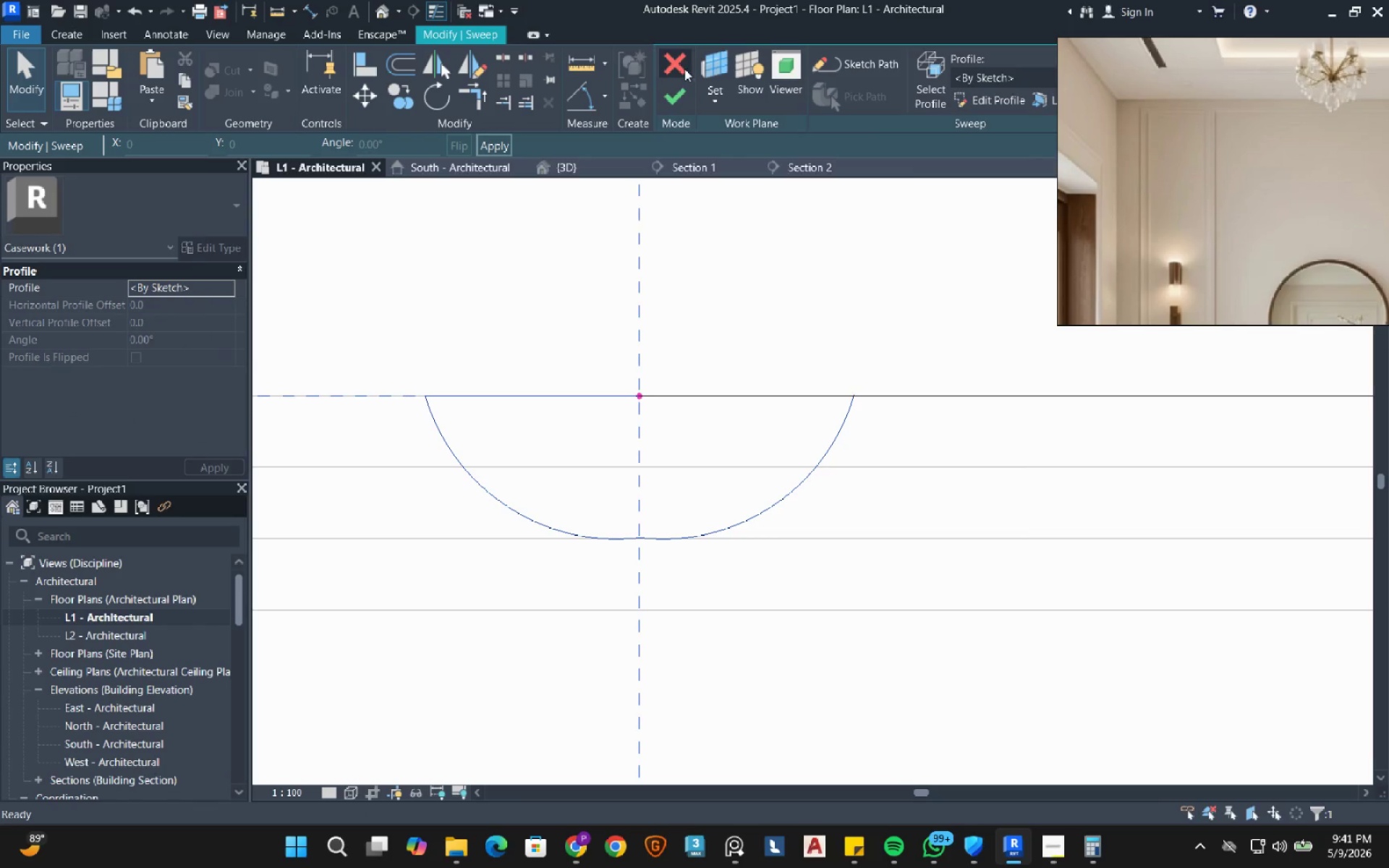 
left_click([715, 175])
 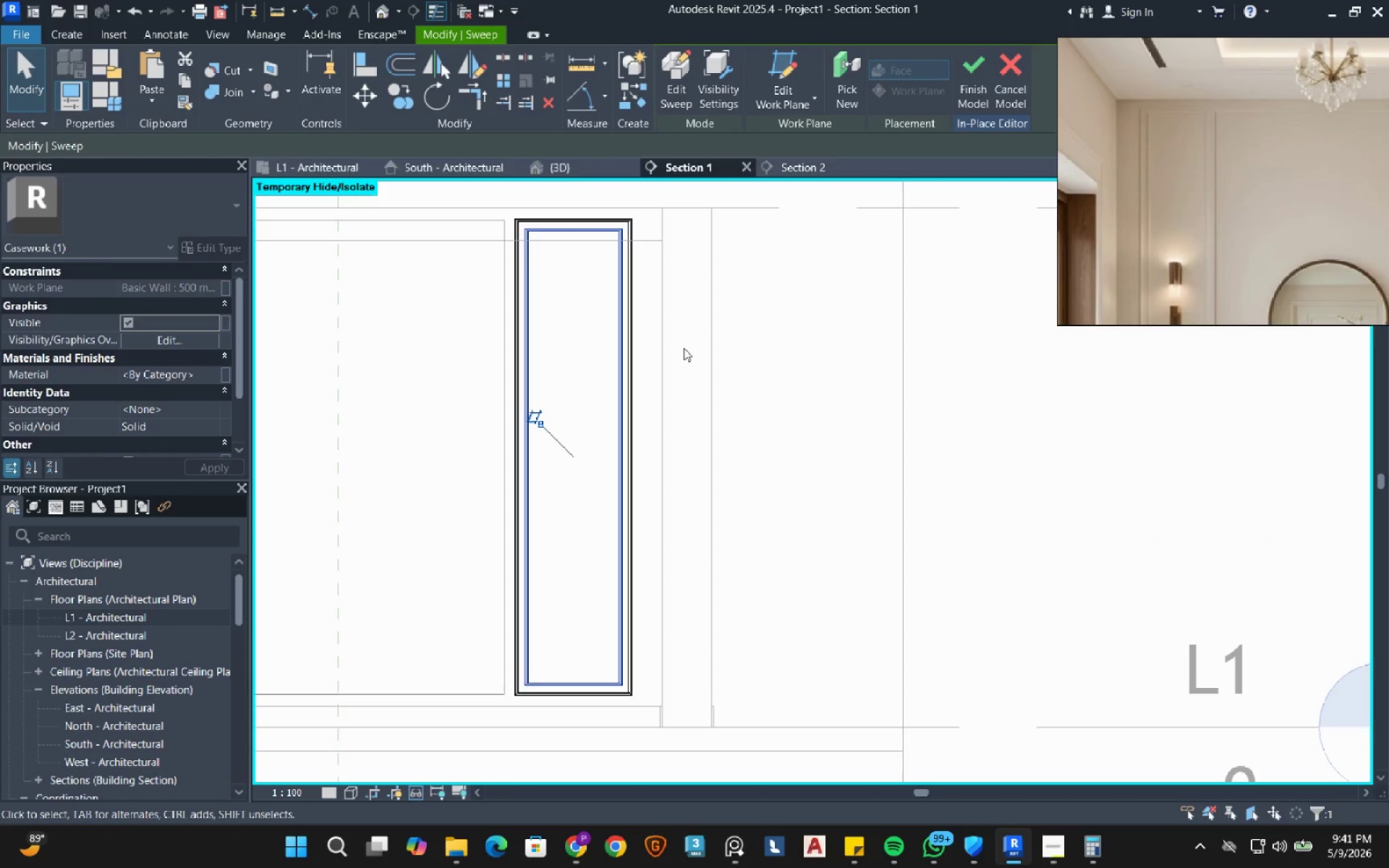 
left_click([778, 338])
 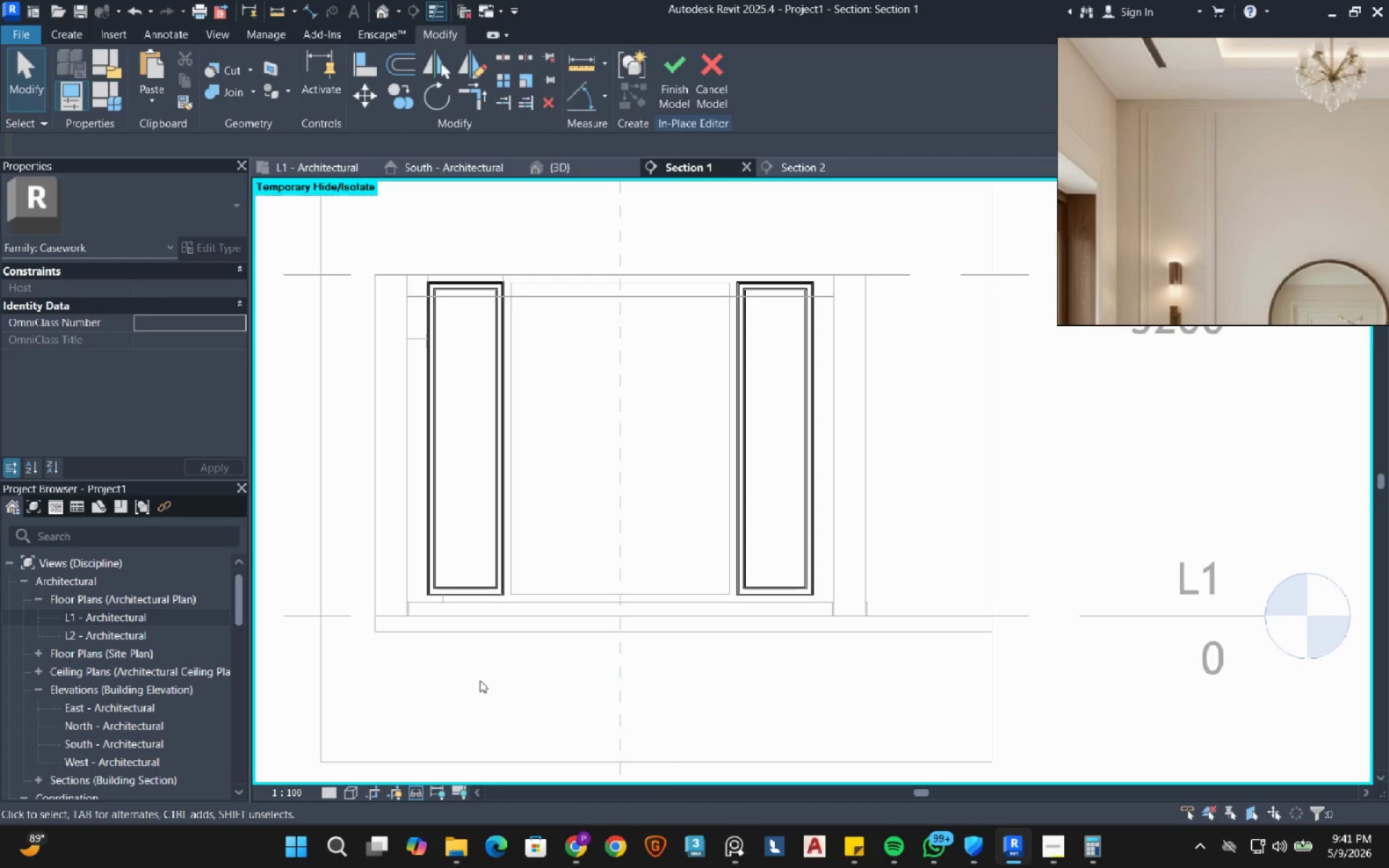 
scroll: coordinate [684, 348], scroll_direction: down, amount: 3.0
 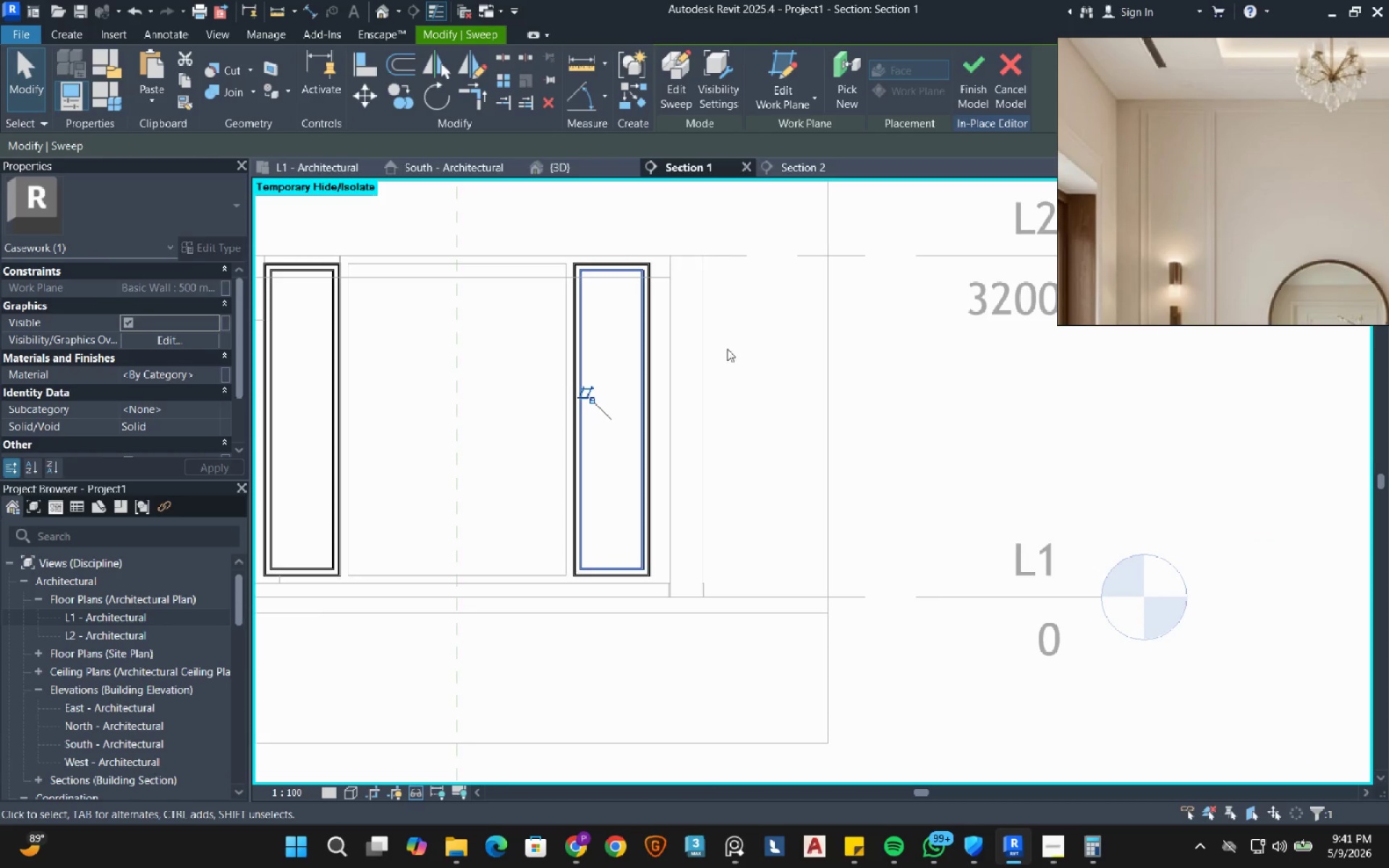 
wait(10.18)
 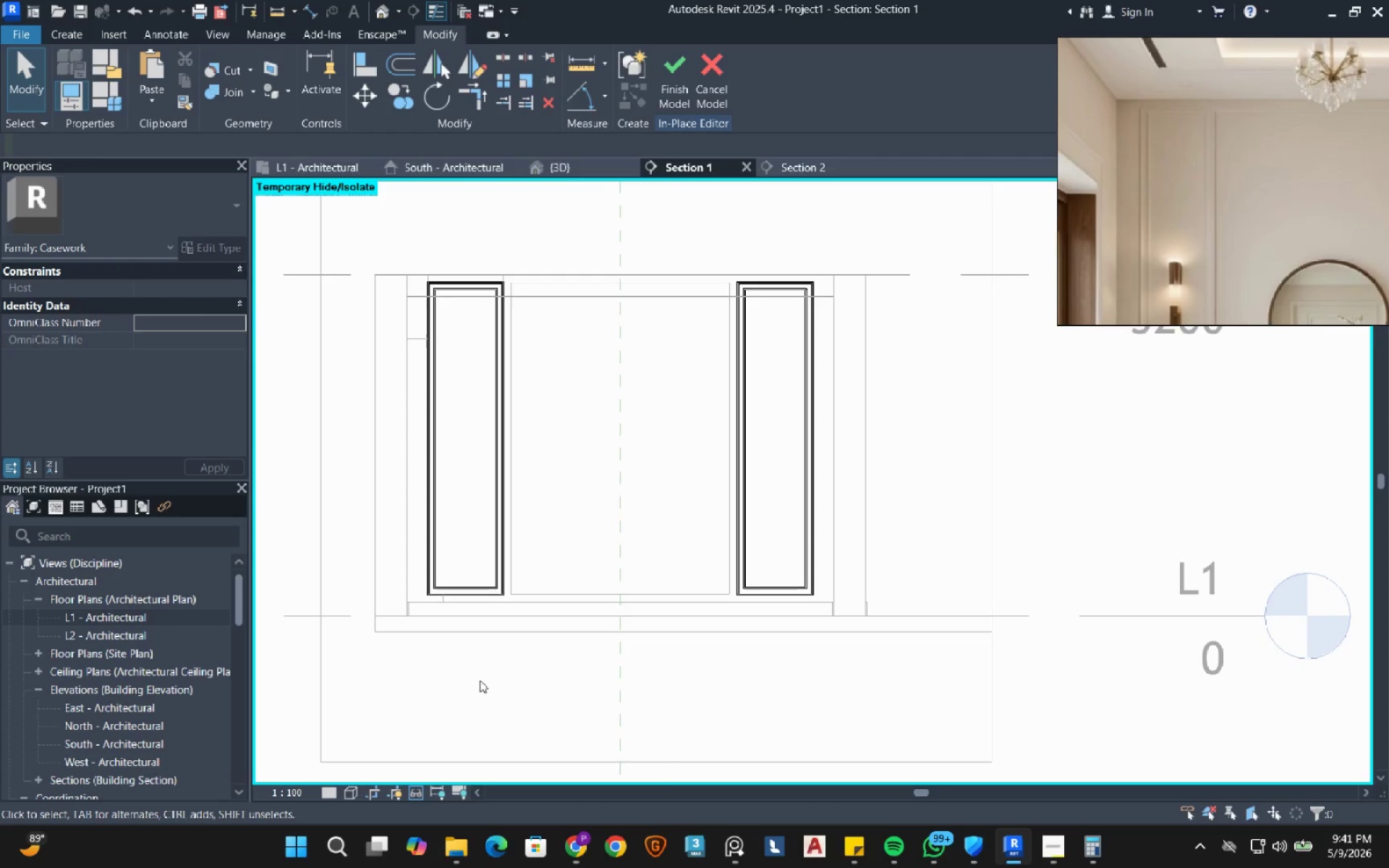 
left_click([675, 63])
 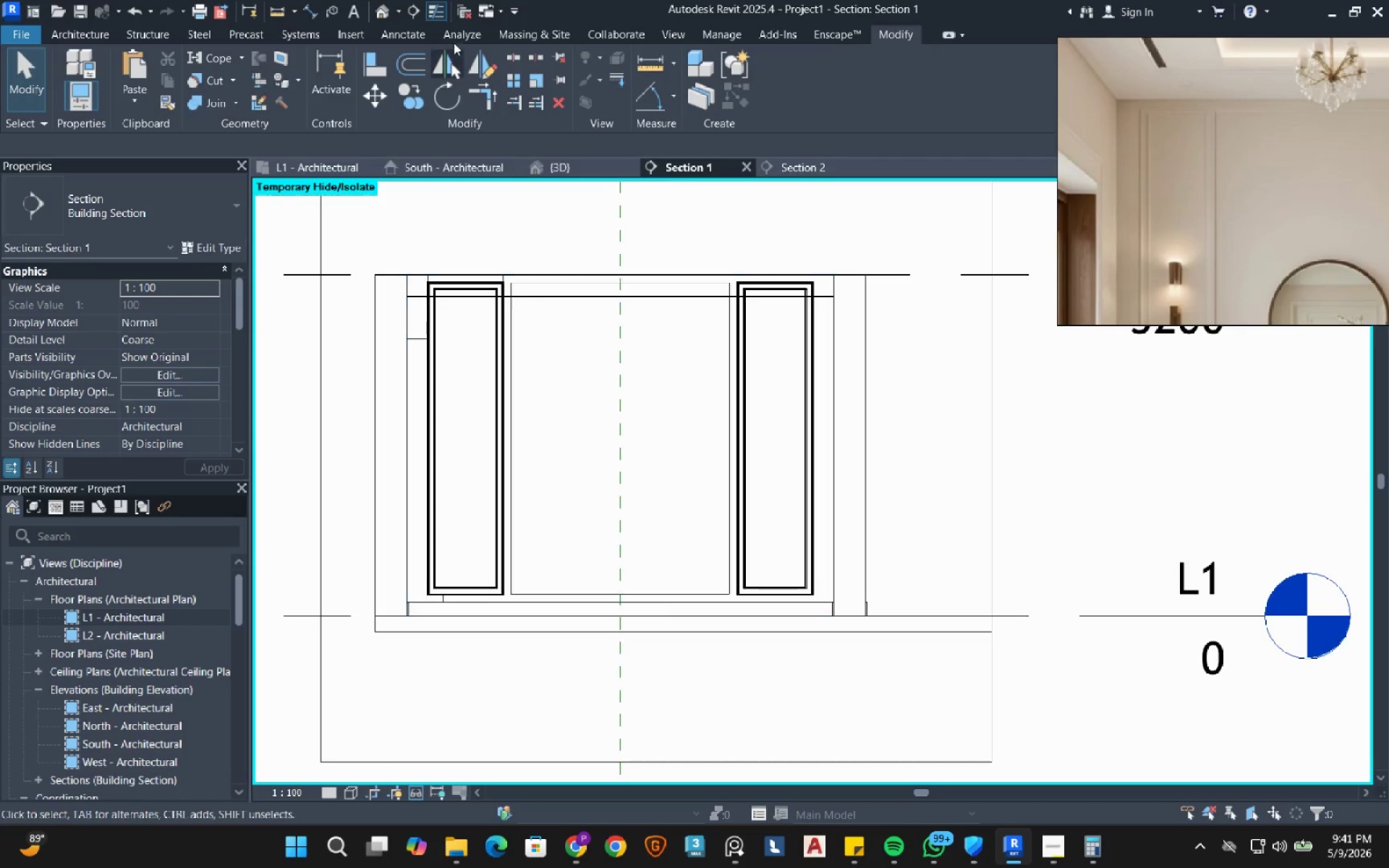 
left_click([414, 64])
 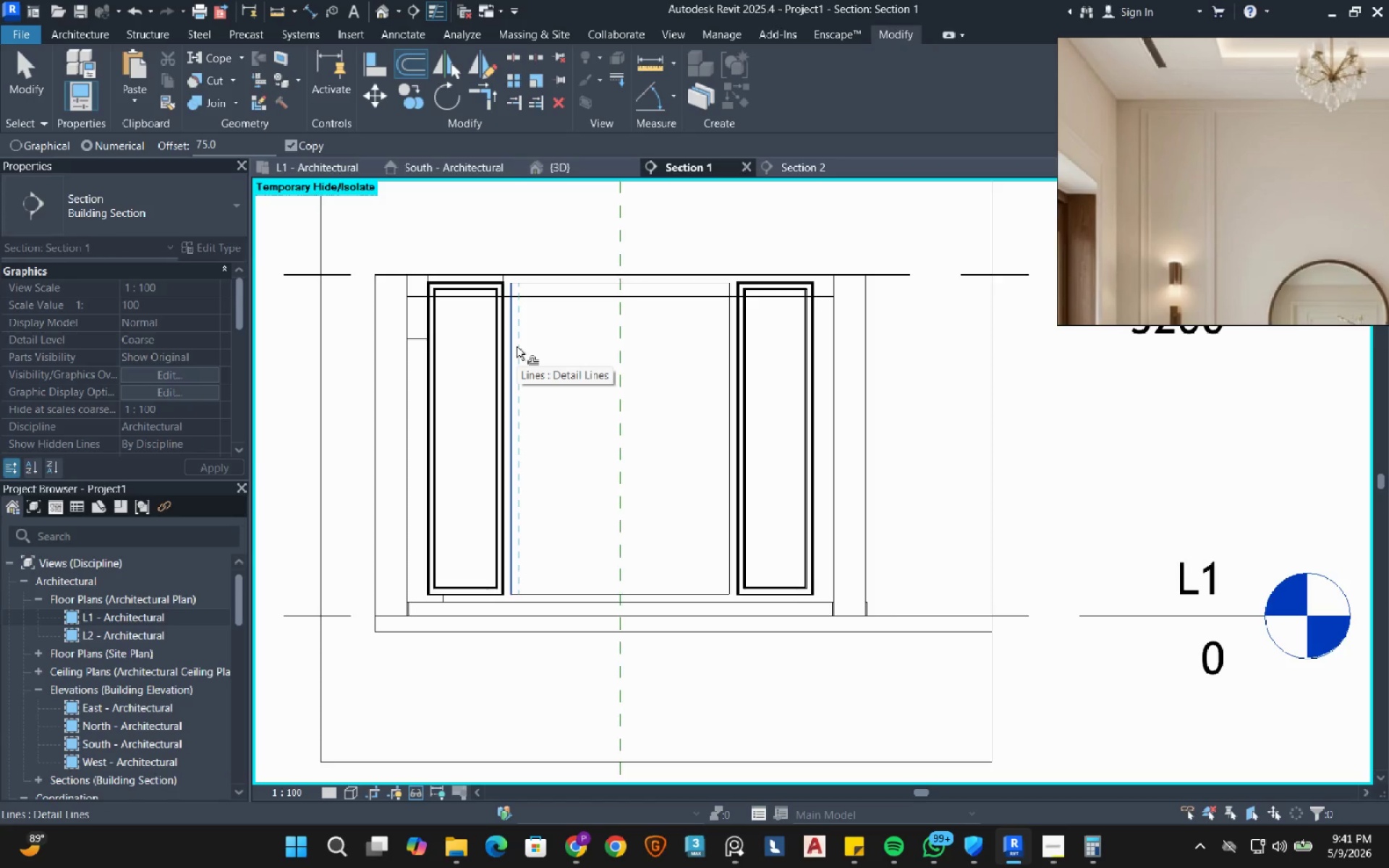 
key(Tab)
 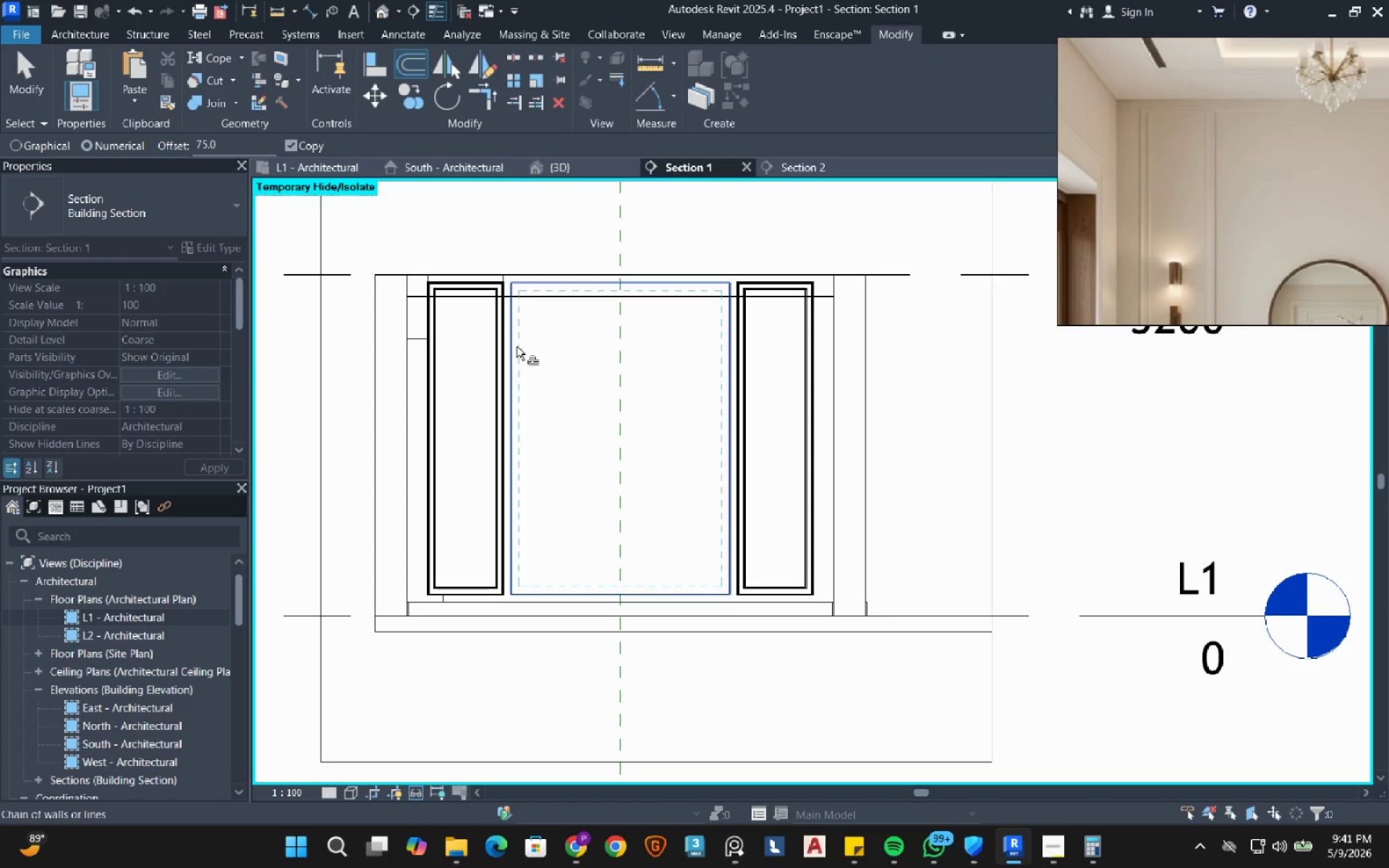 
left_click([517, 346])
 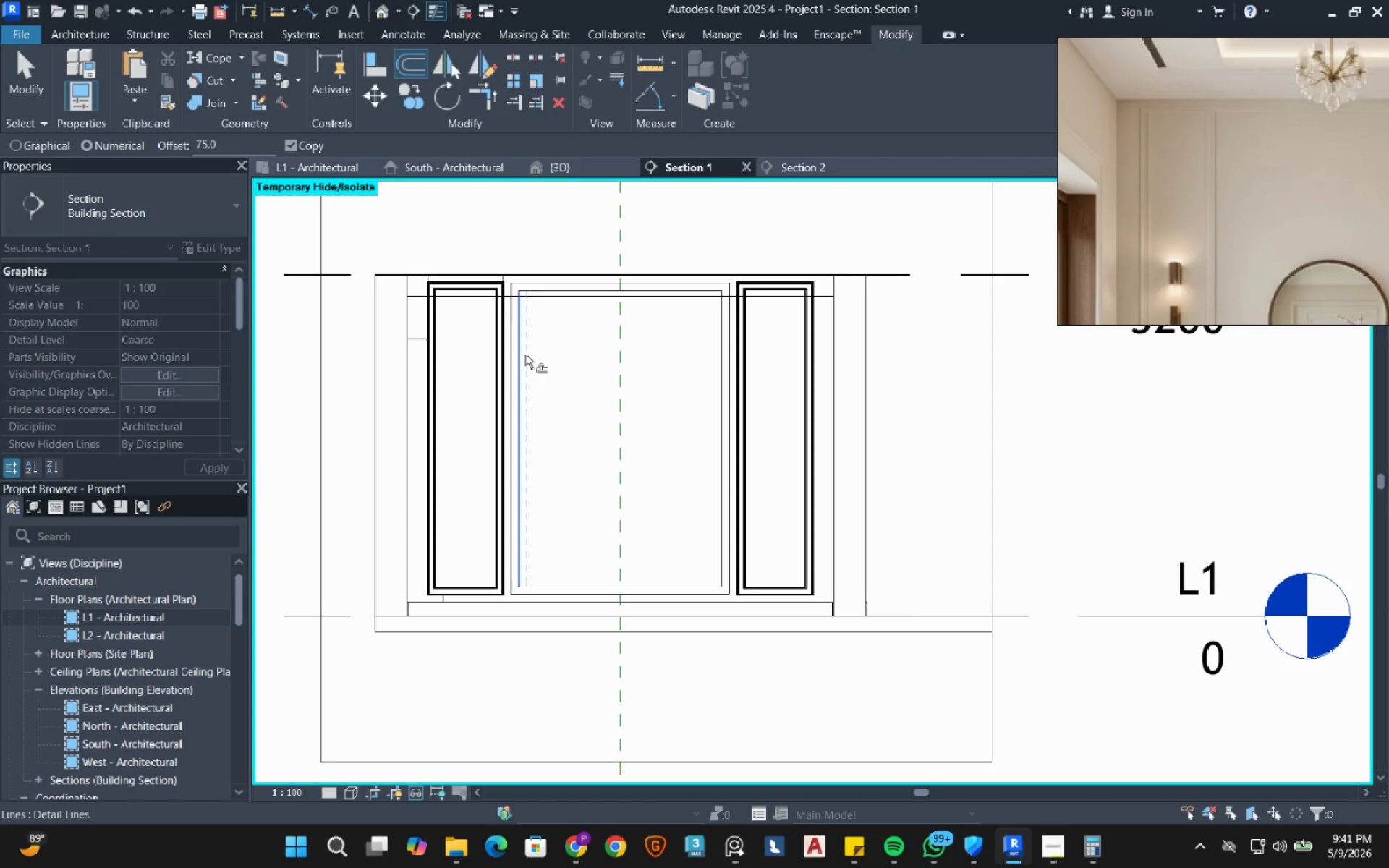 
key(Escape)
 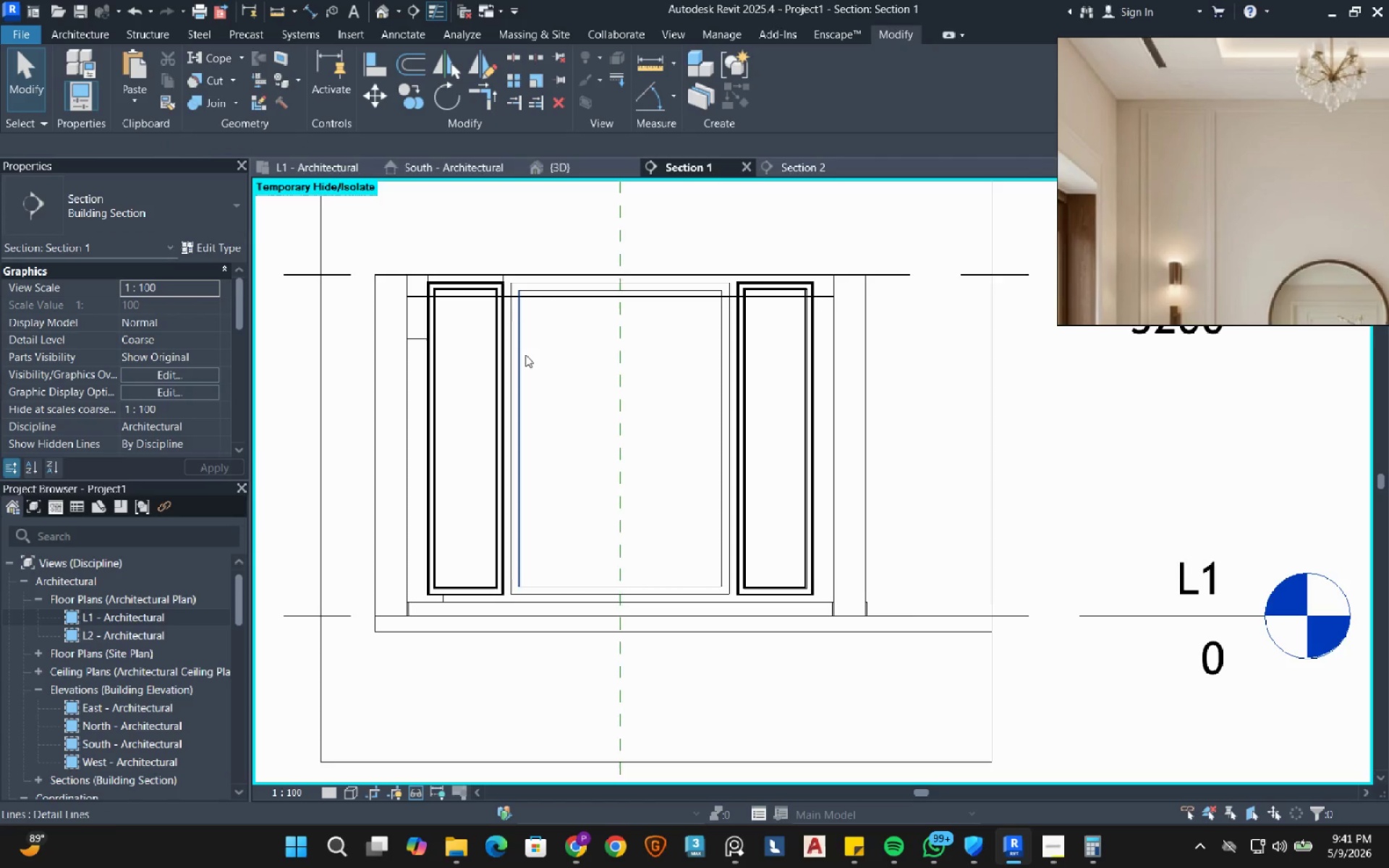 
key(Escape)
 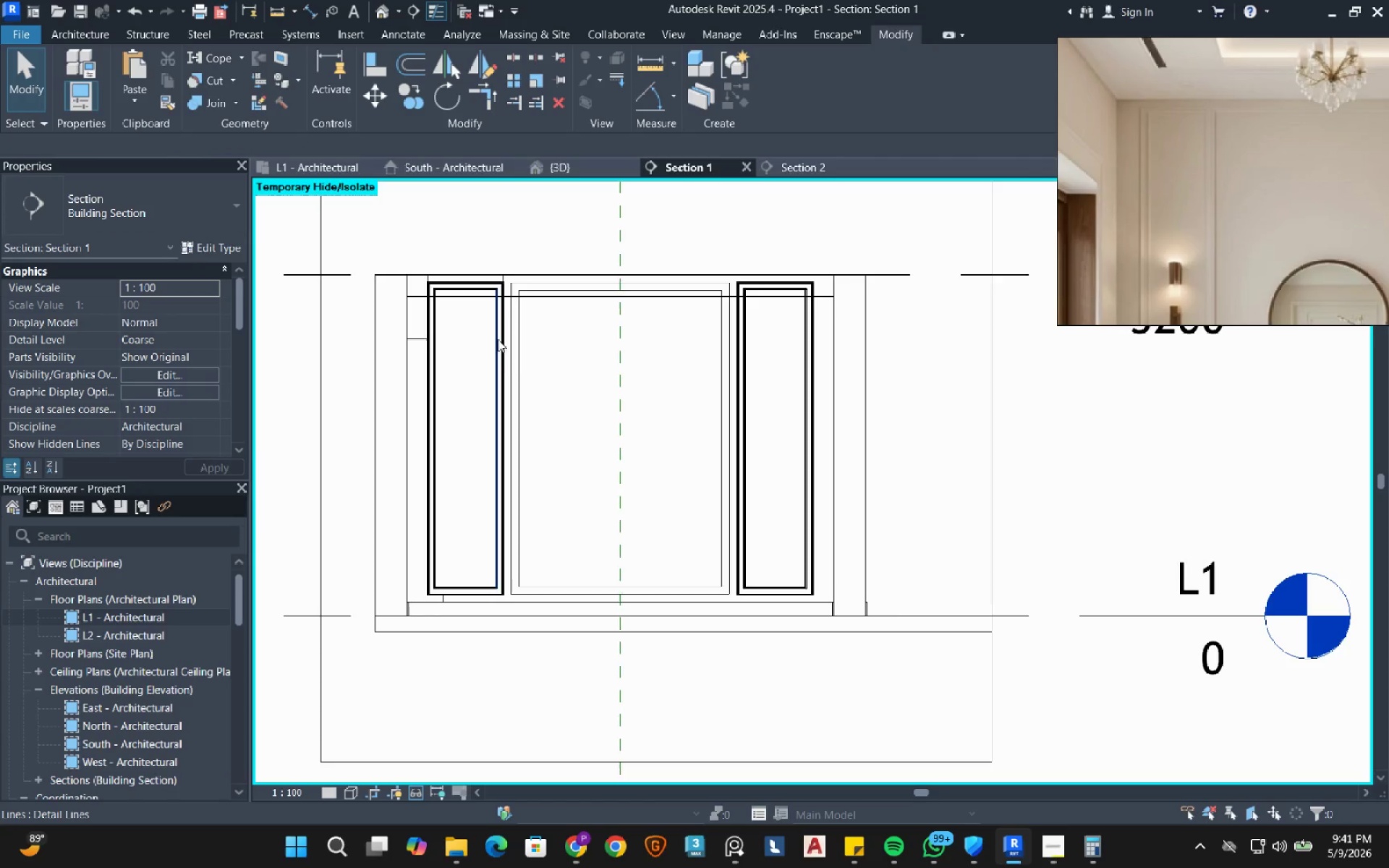 
scroll: coordinate [513, 330], scroll_direction: up, amount: 9.0
 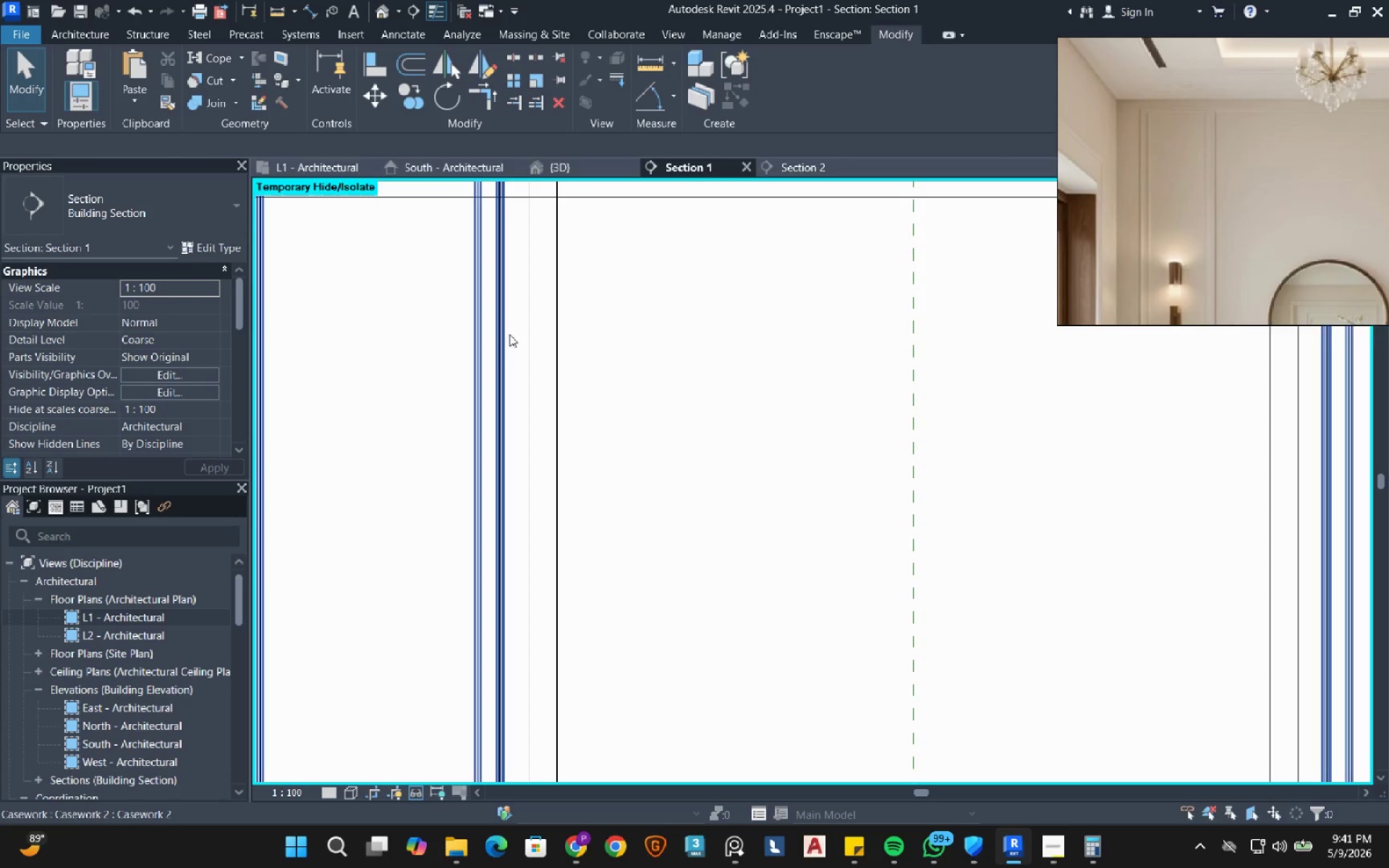 
left_click([509, 334])
 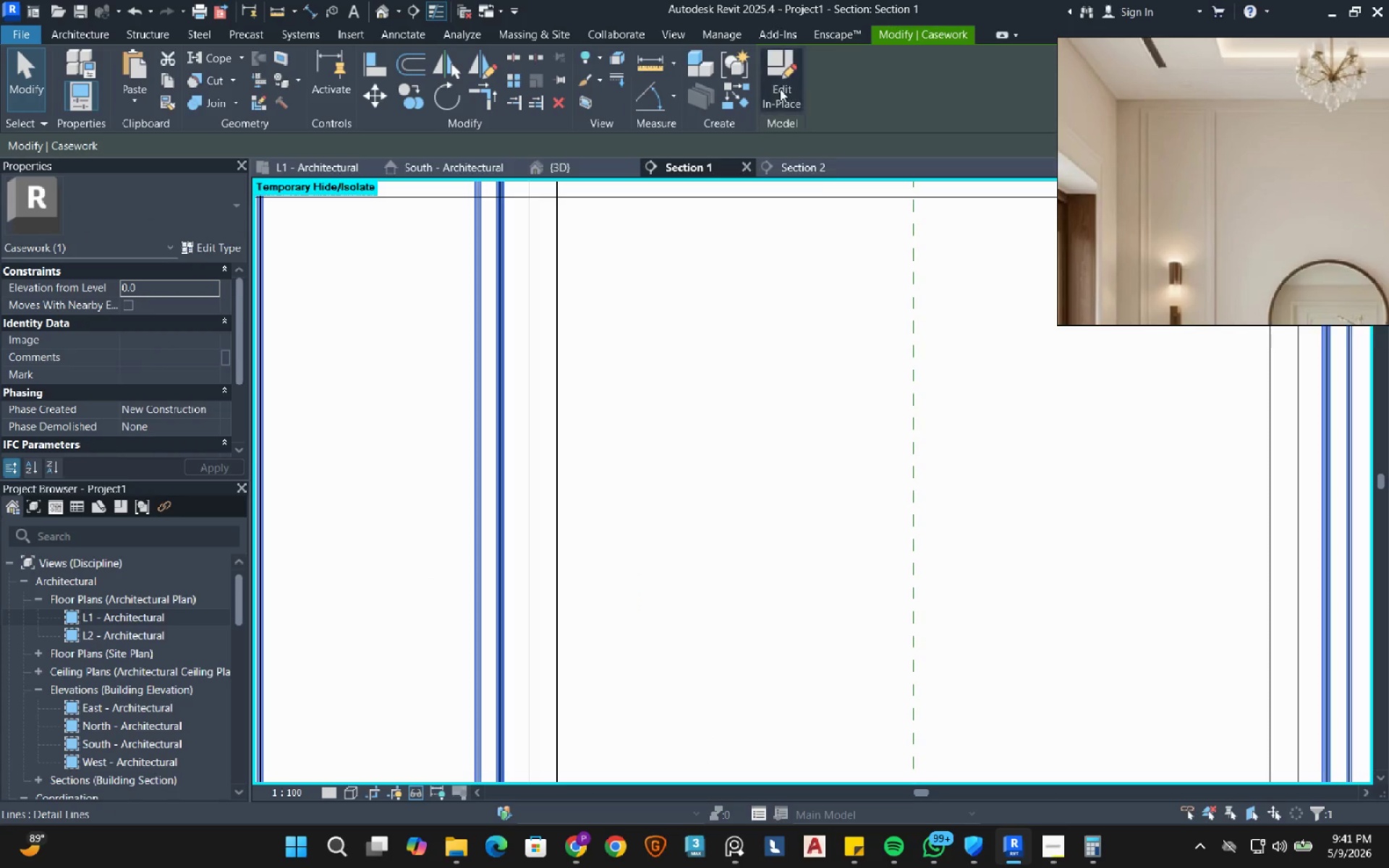 
left_click([780, 75])
 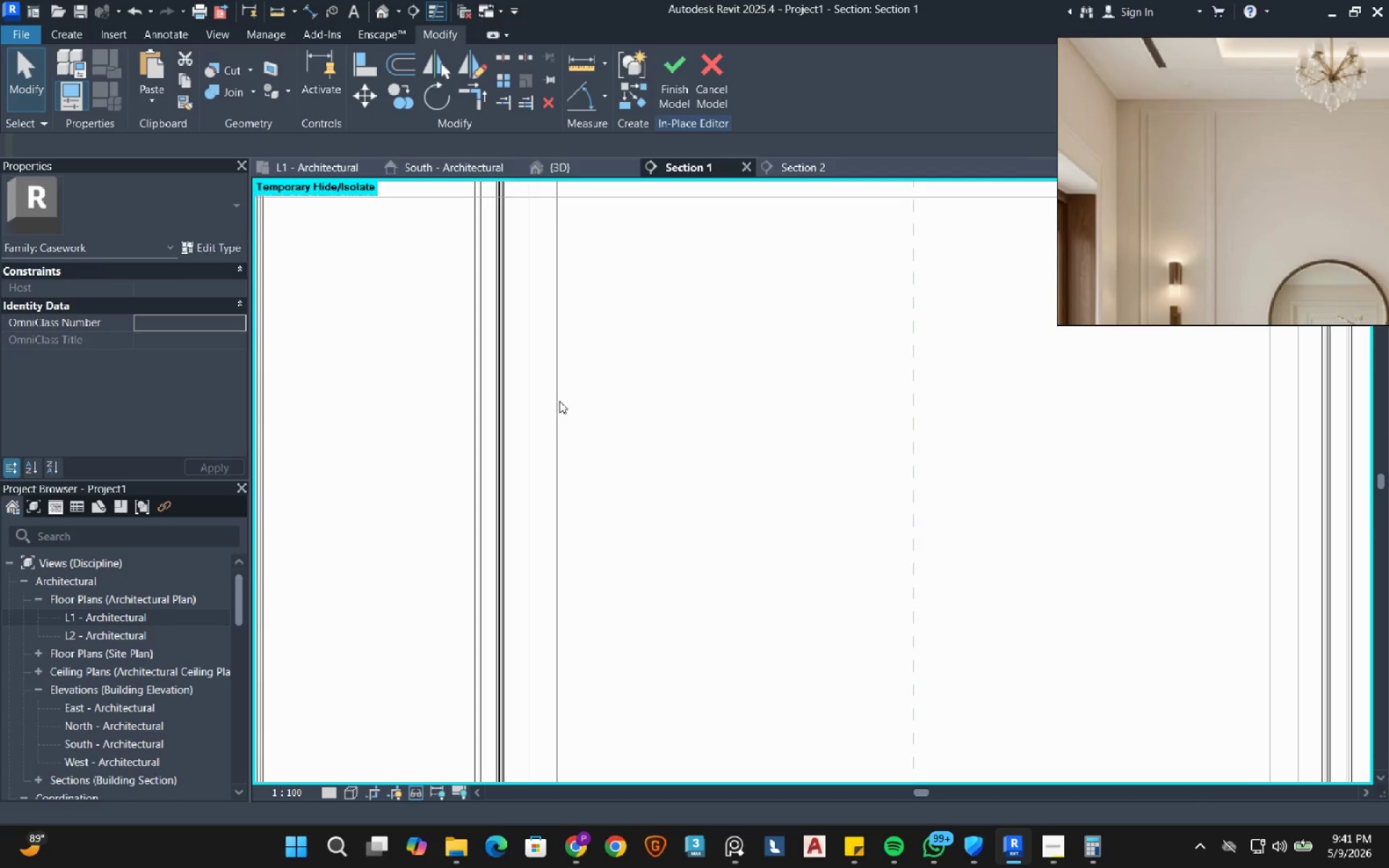 
scroll: coordinate [557, 398], scroll_direction: down, amount: 5.0
 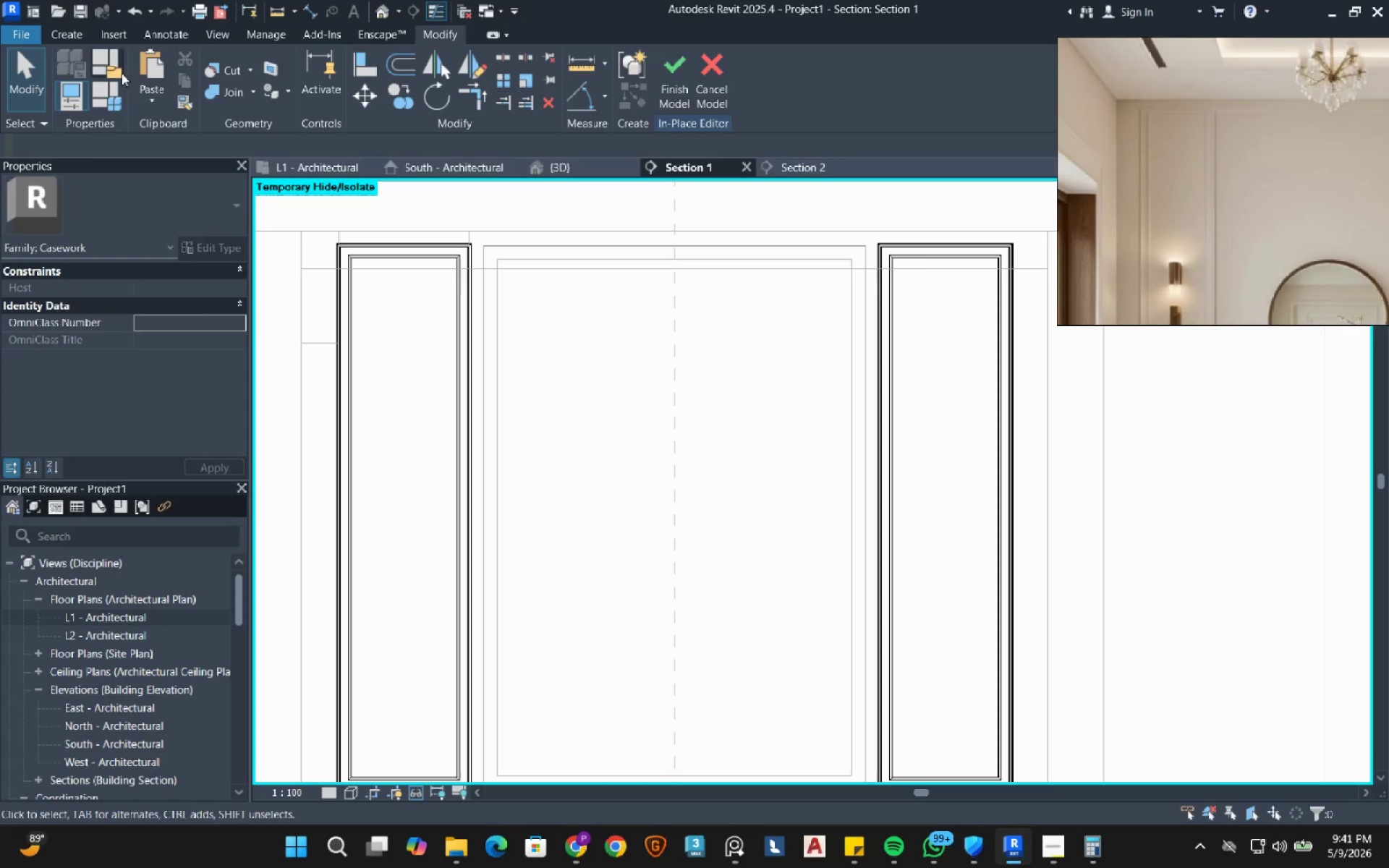 
left_click([73, 35])
 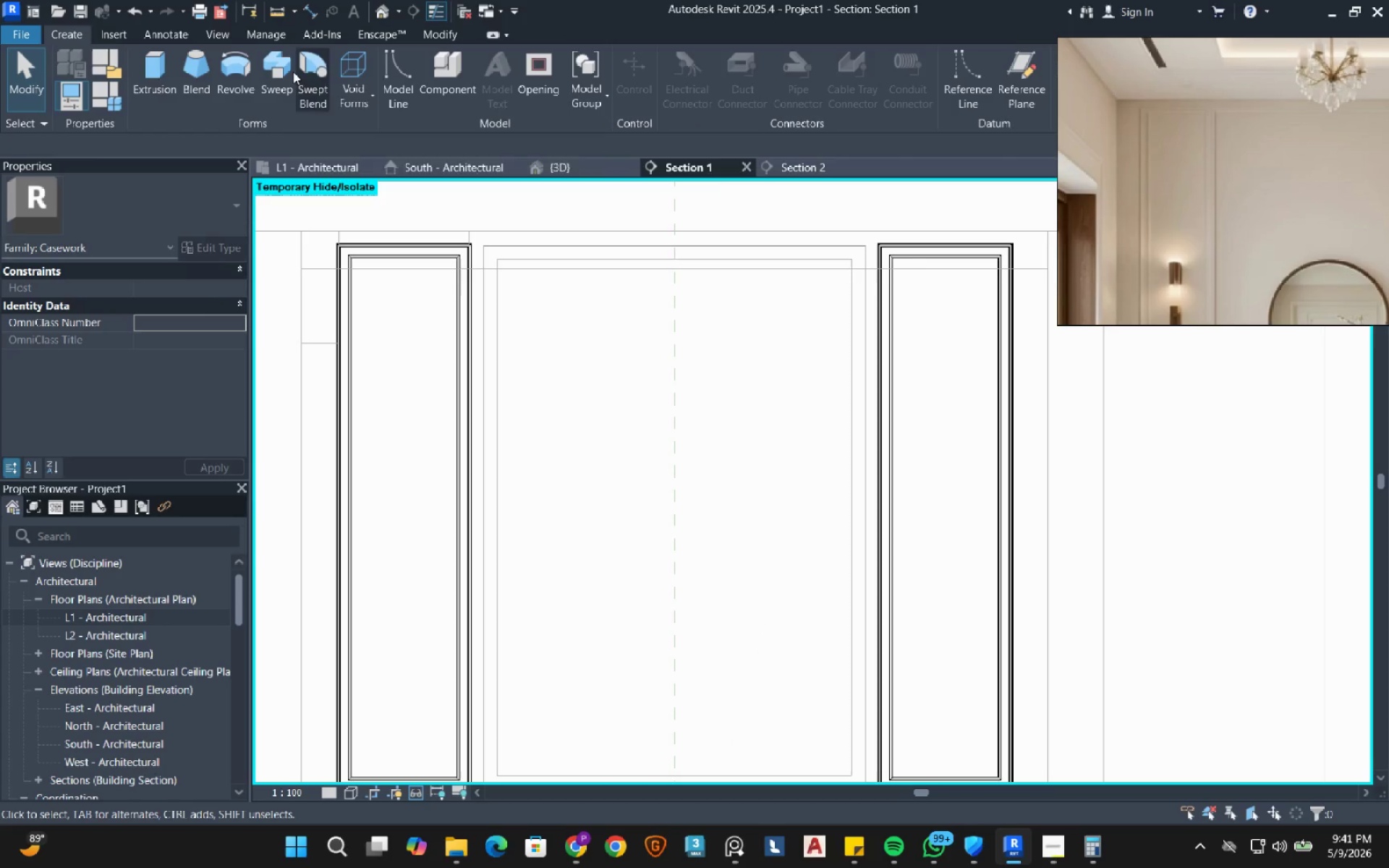 
left_click([292, 72])
 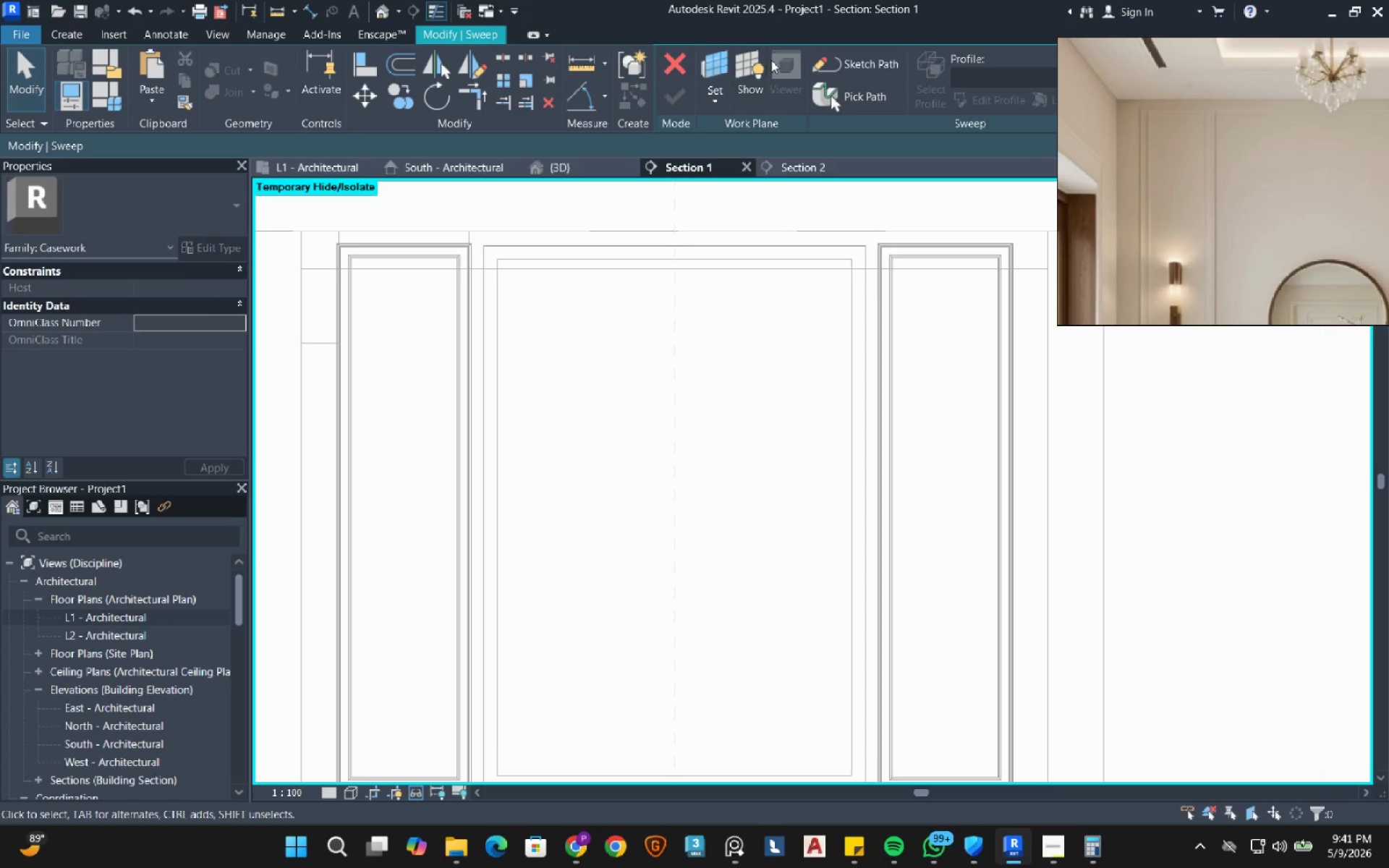 
left_click([842, 69])
 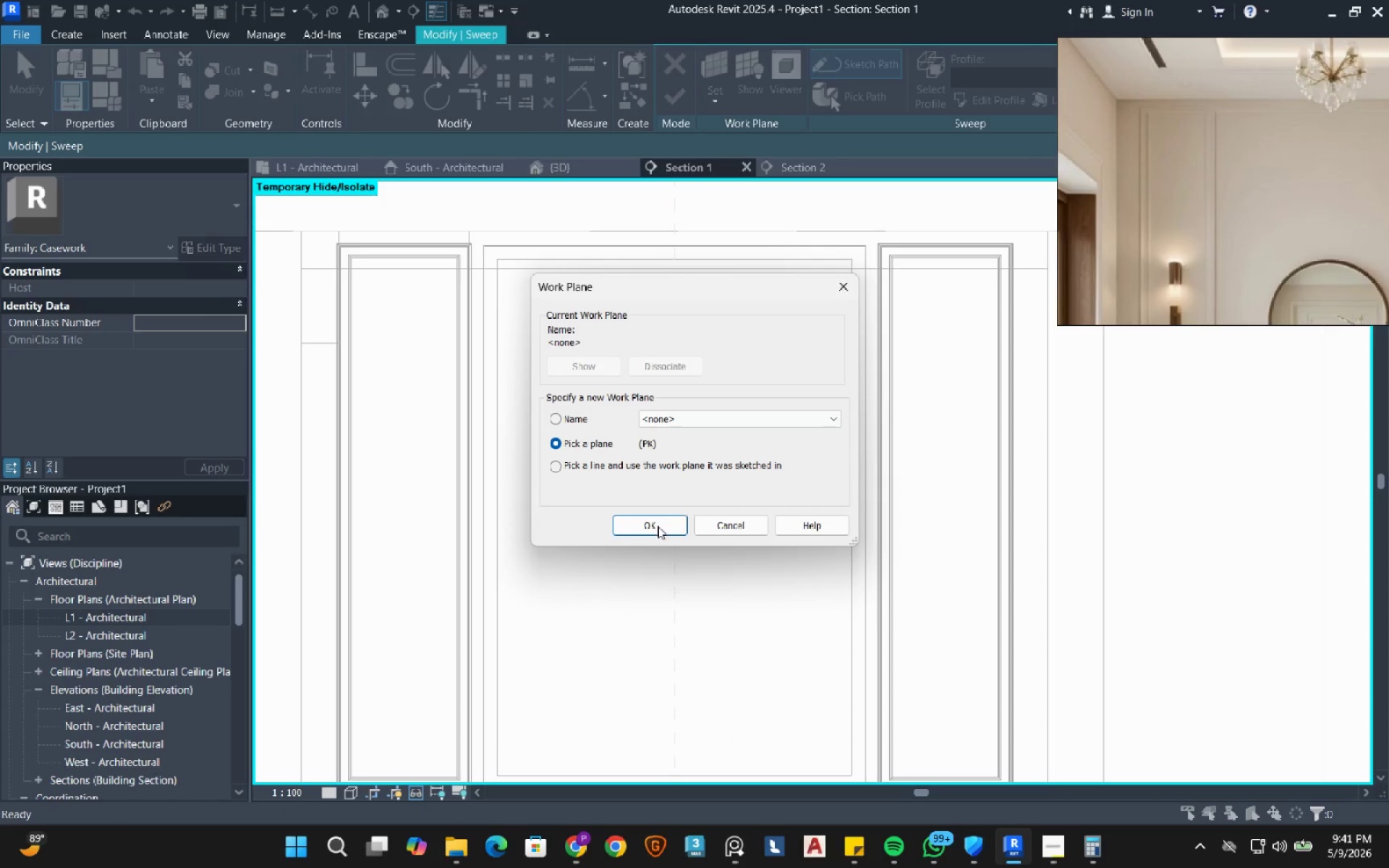 
left_click([654, 529])
 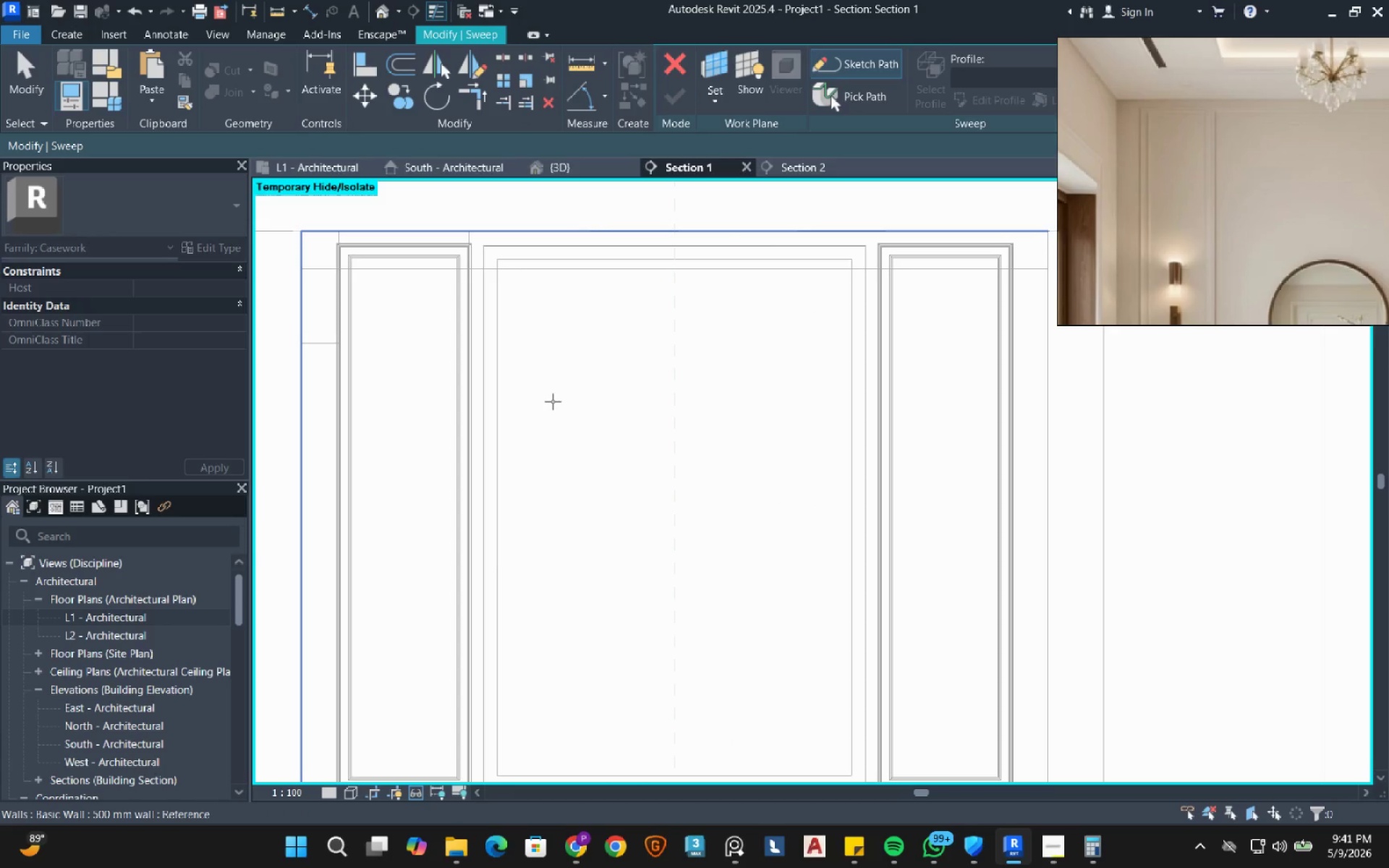 
left_click([553, 401])
 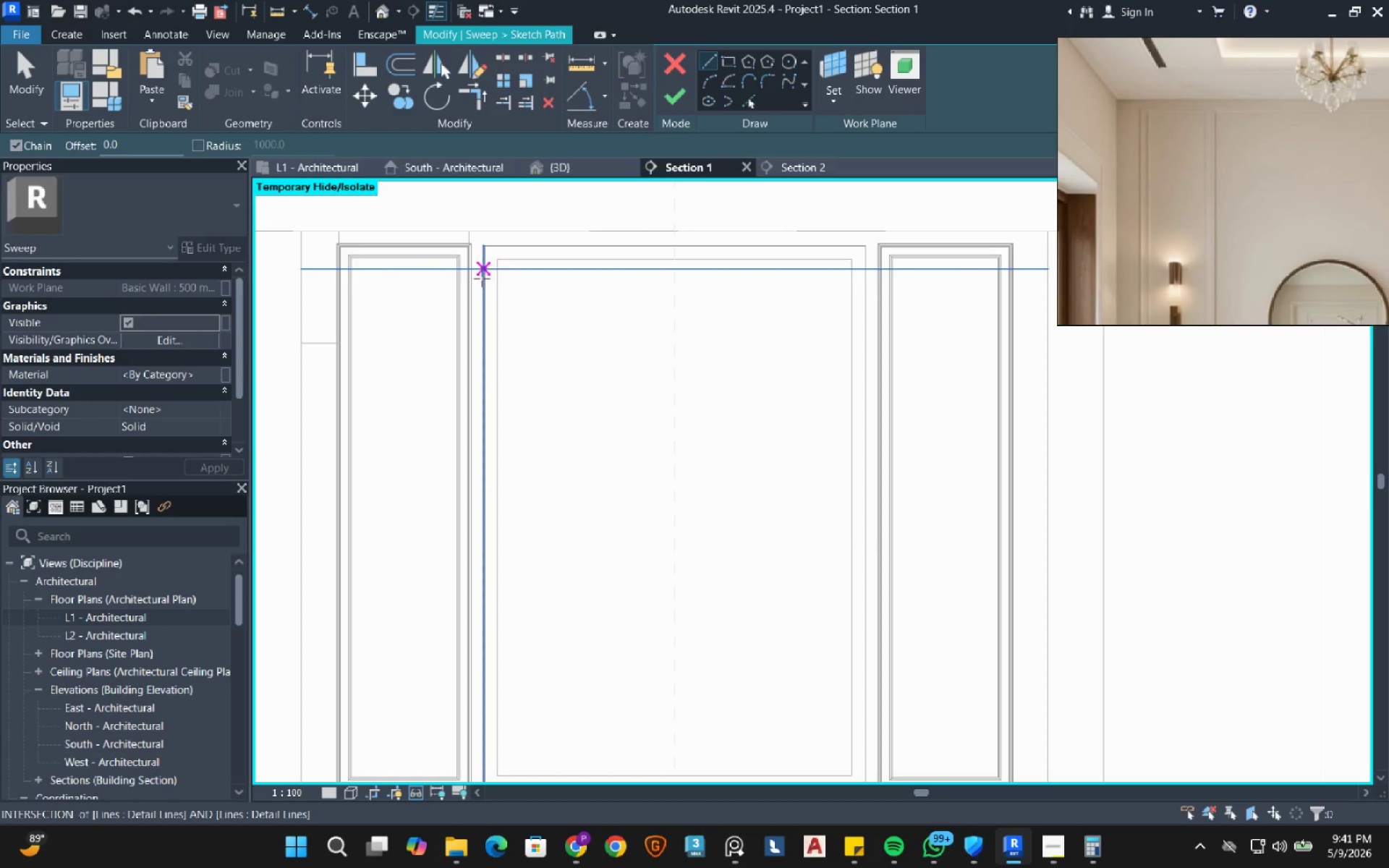 
left_click([479, 244])
 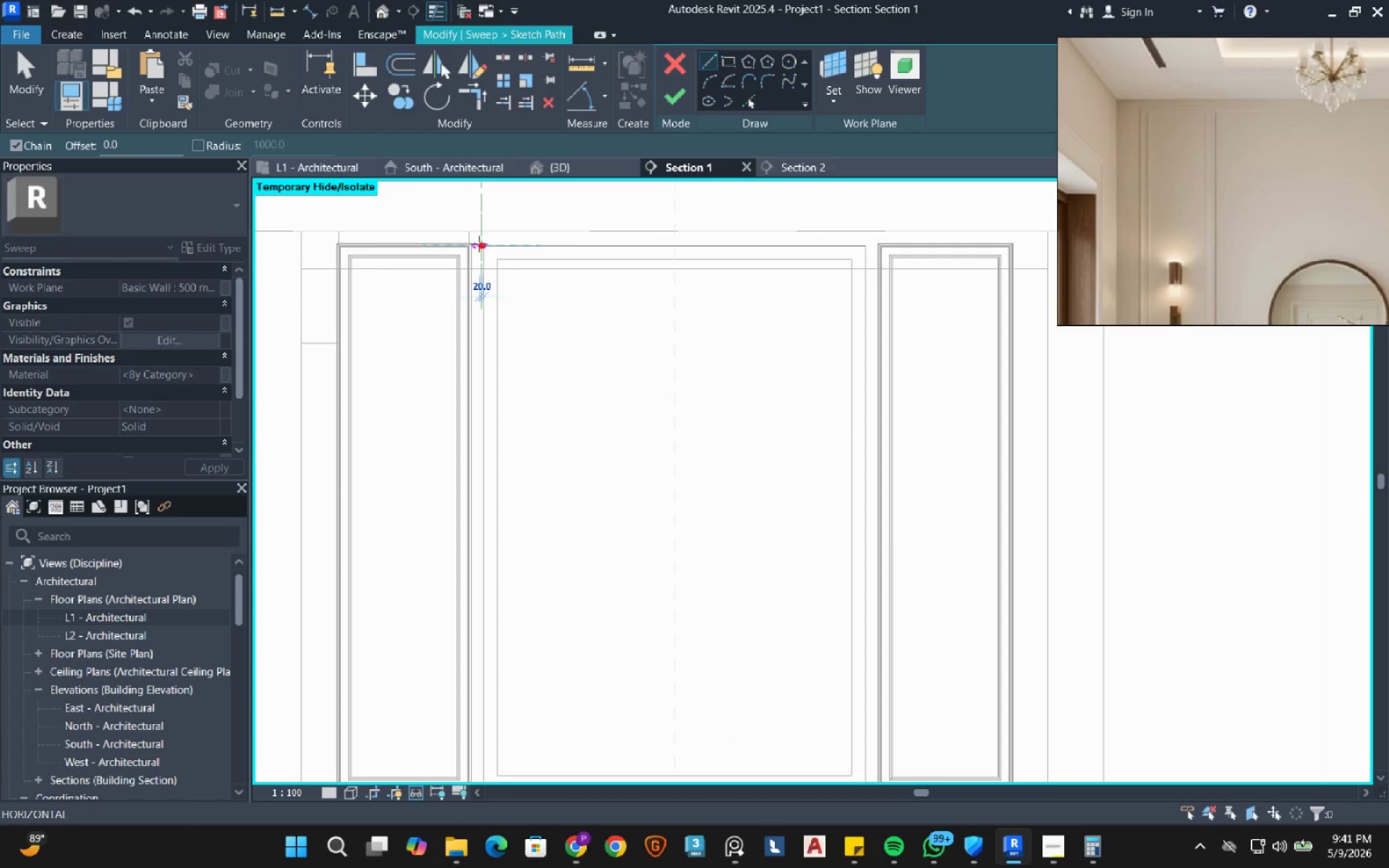 
scroll: coordinate [479, 244], scroll_direction: down, amount: 4.0
 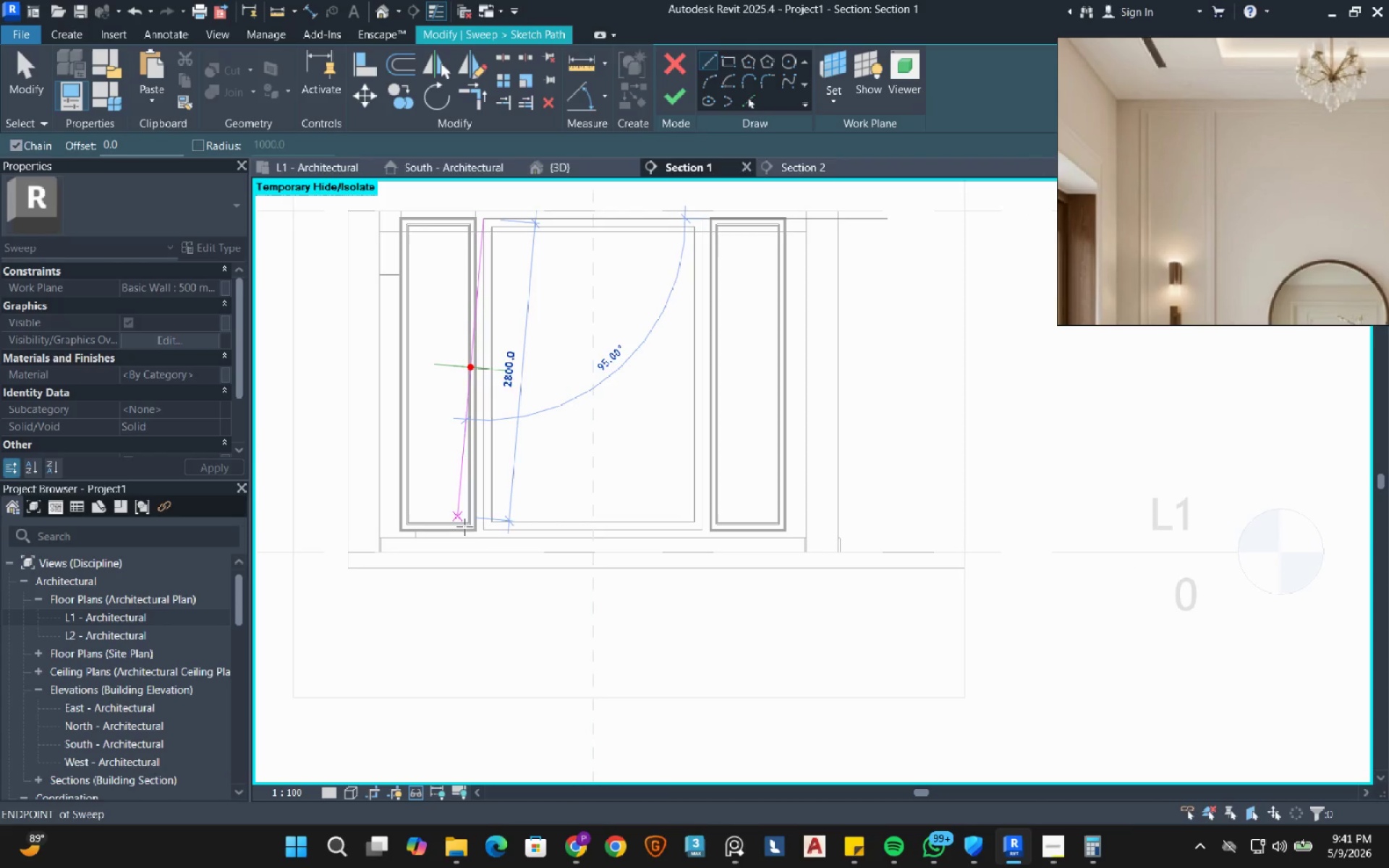 
scroll: coordinate [474, 542], scroll_direction: up, amount: 4.0
 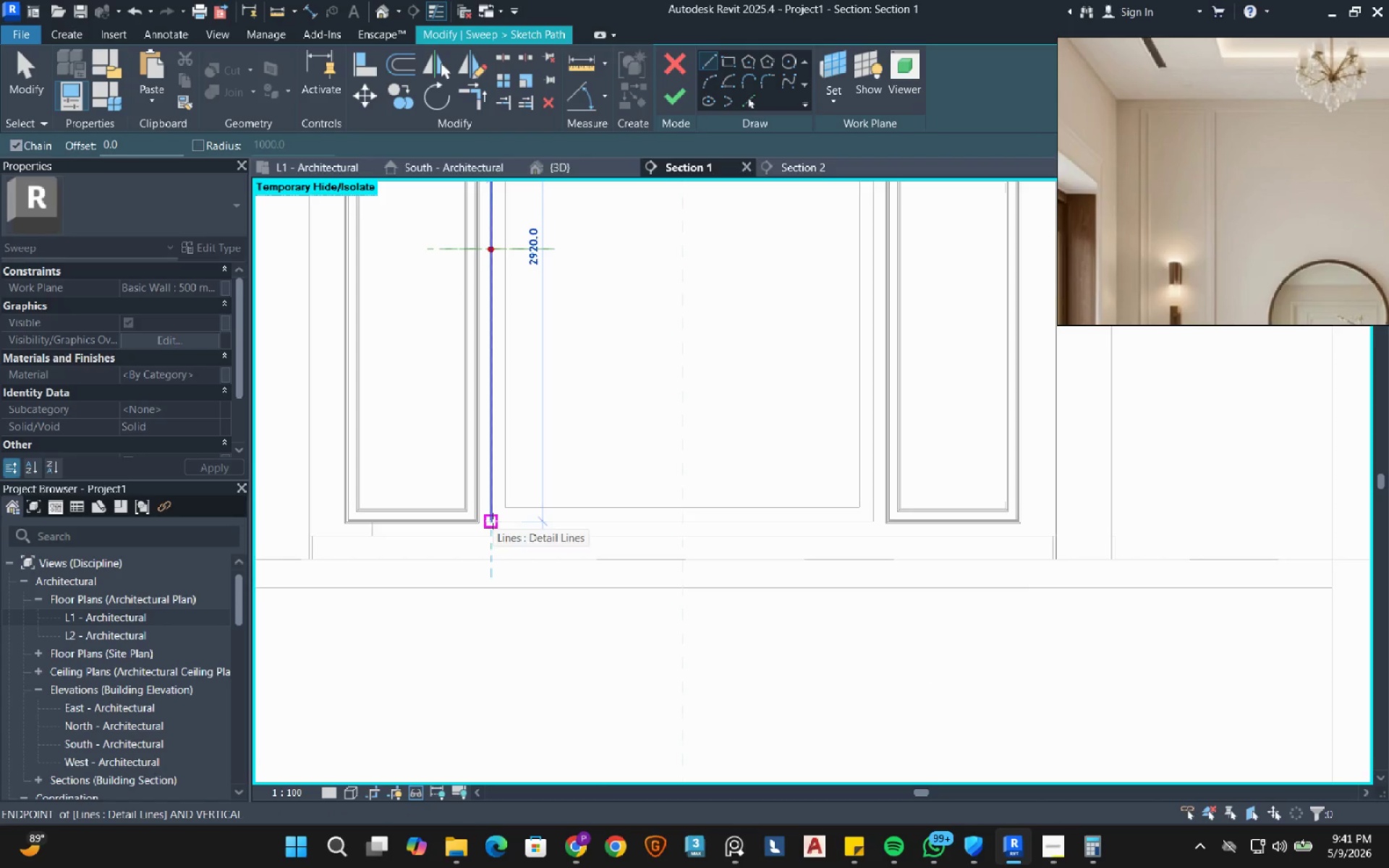 
left_click([493, 521])
 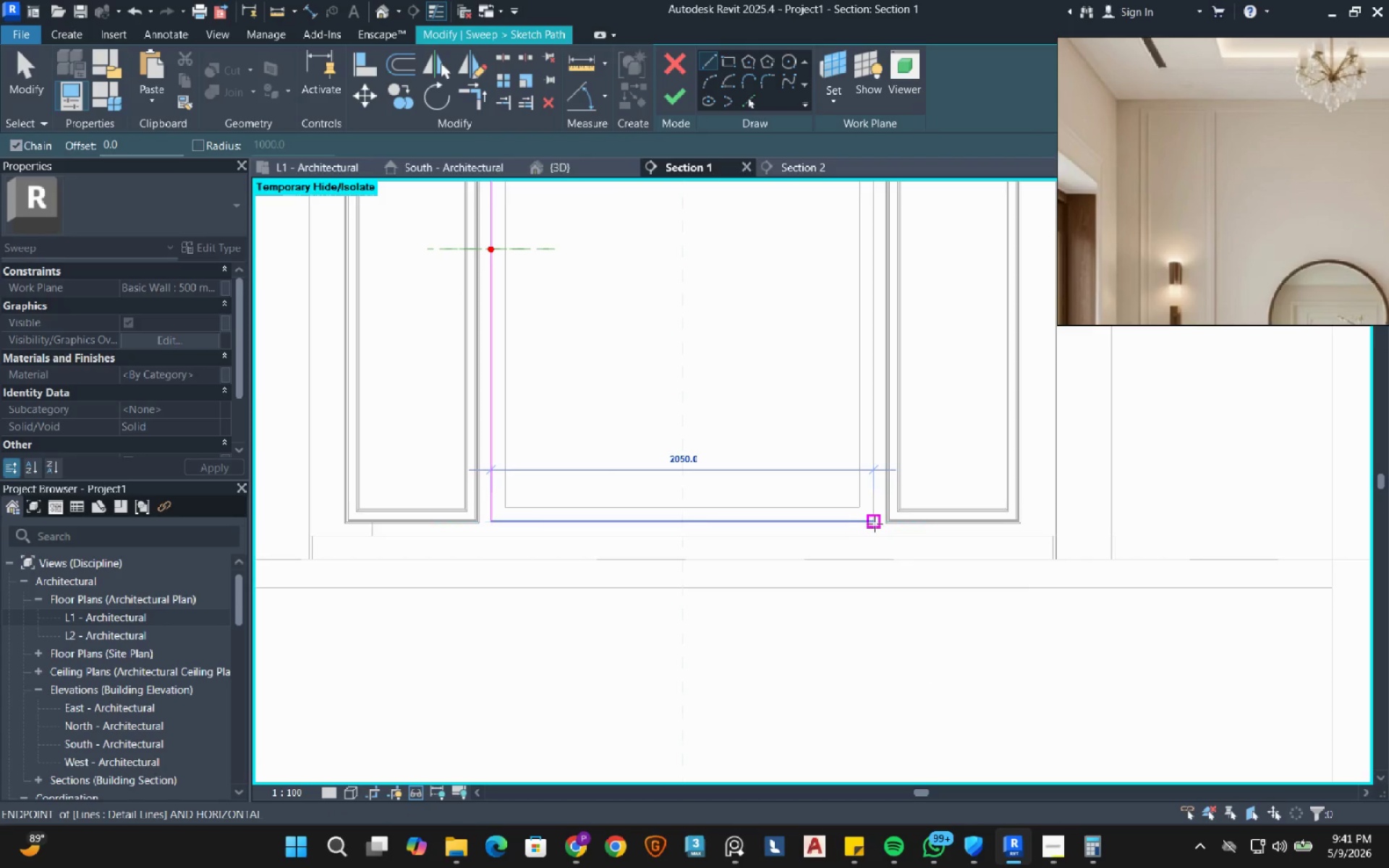 
left_click([875, 524])
 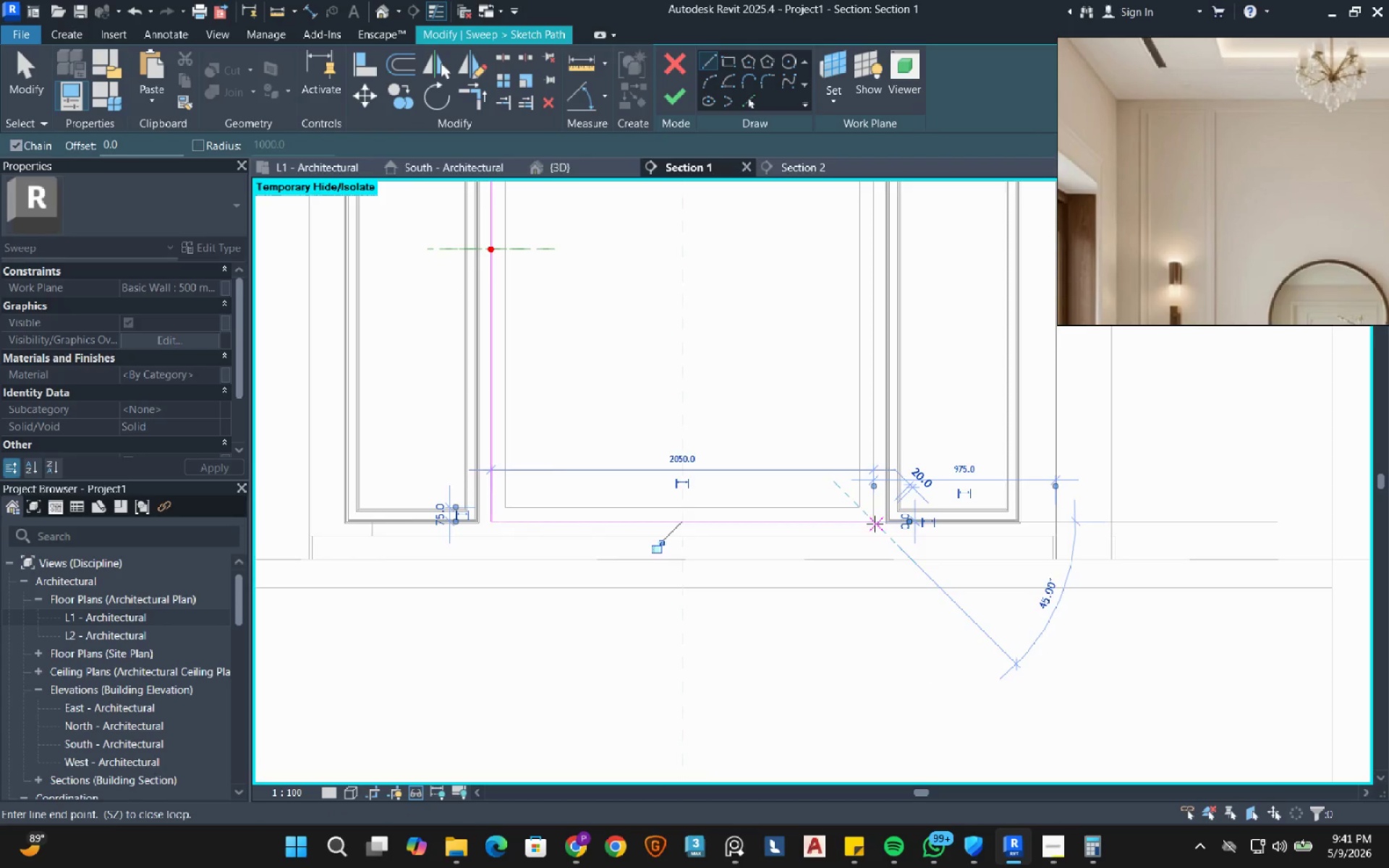 
scroll: coordinate [872, 523], scroll_direction: down, amount: 3.0
 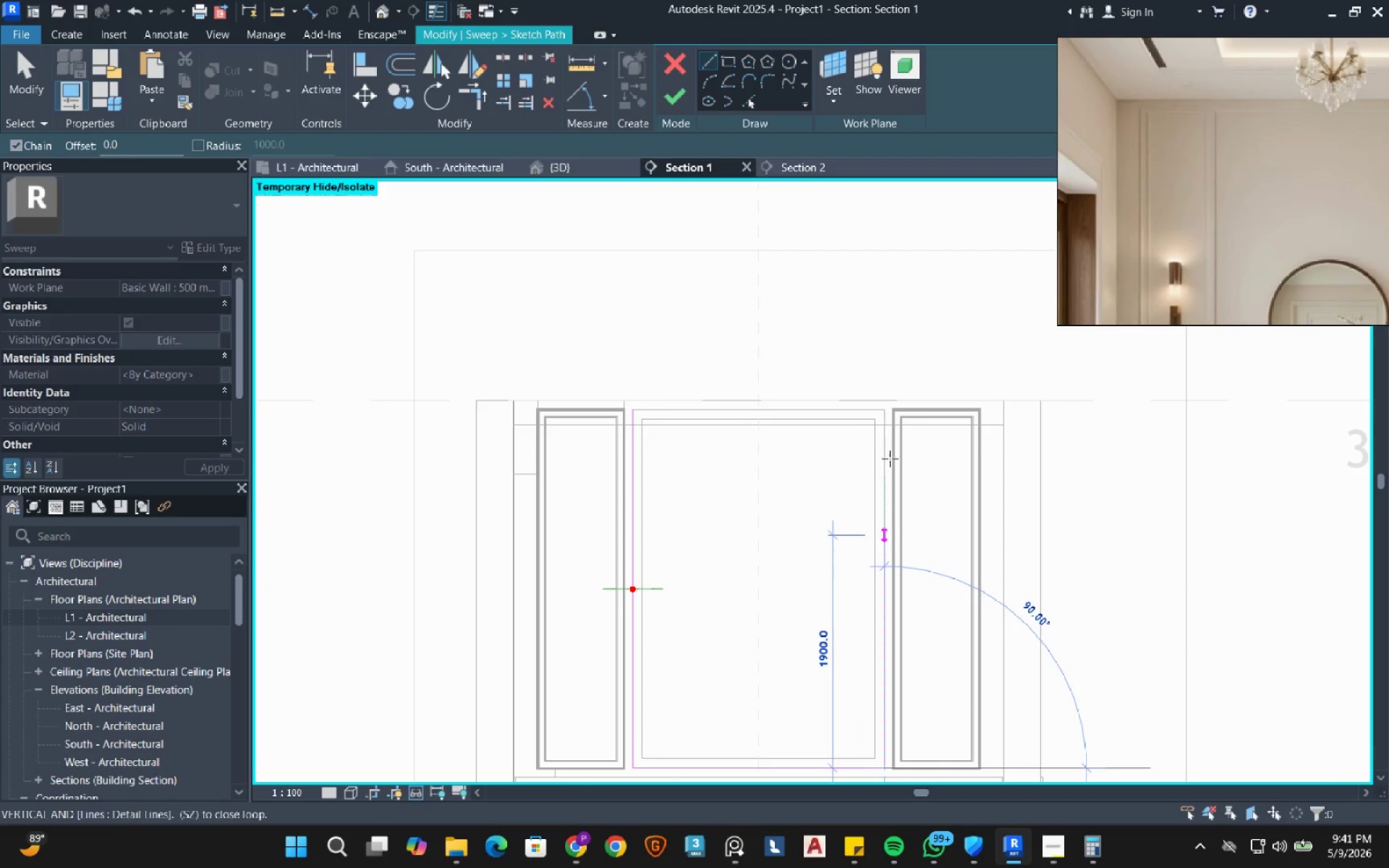 
scroll: coordinate [886, 424], scroll_direction: up, amount: 3.0
 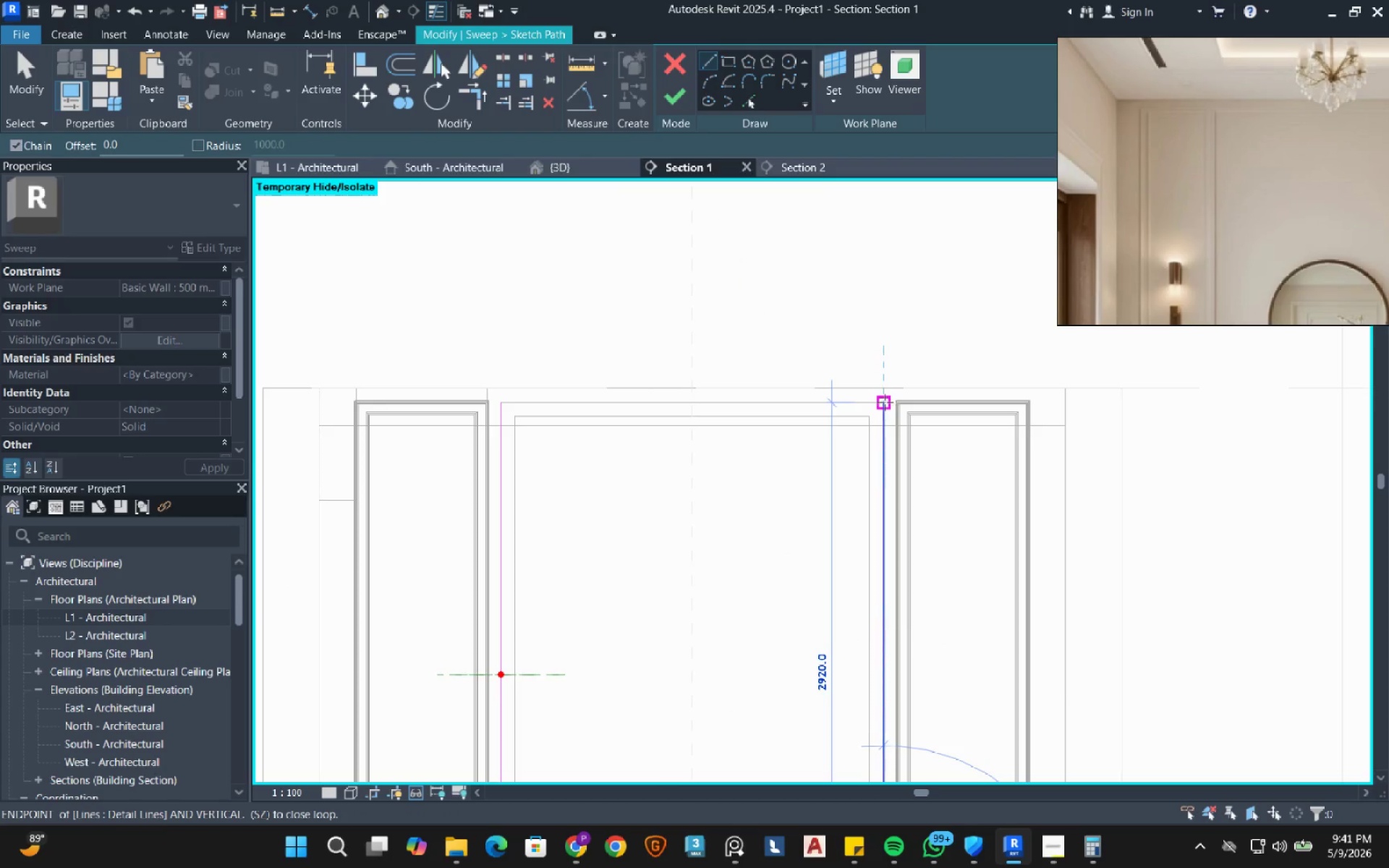 
left_click([885, 402])
 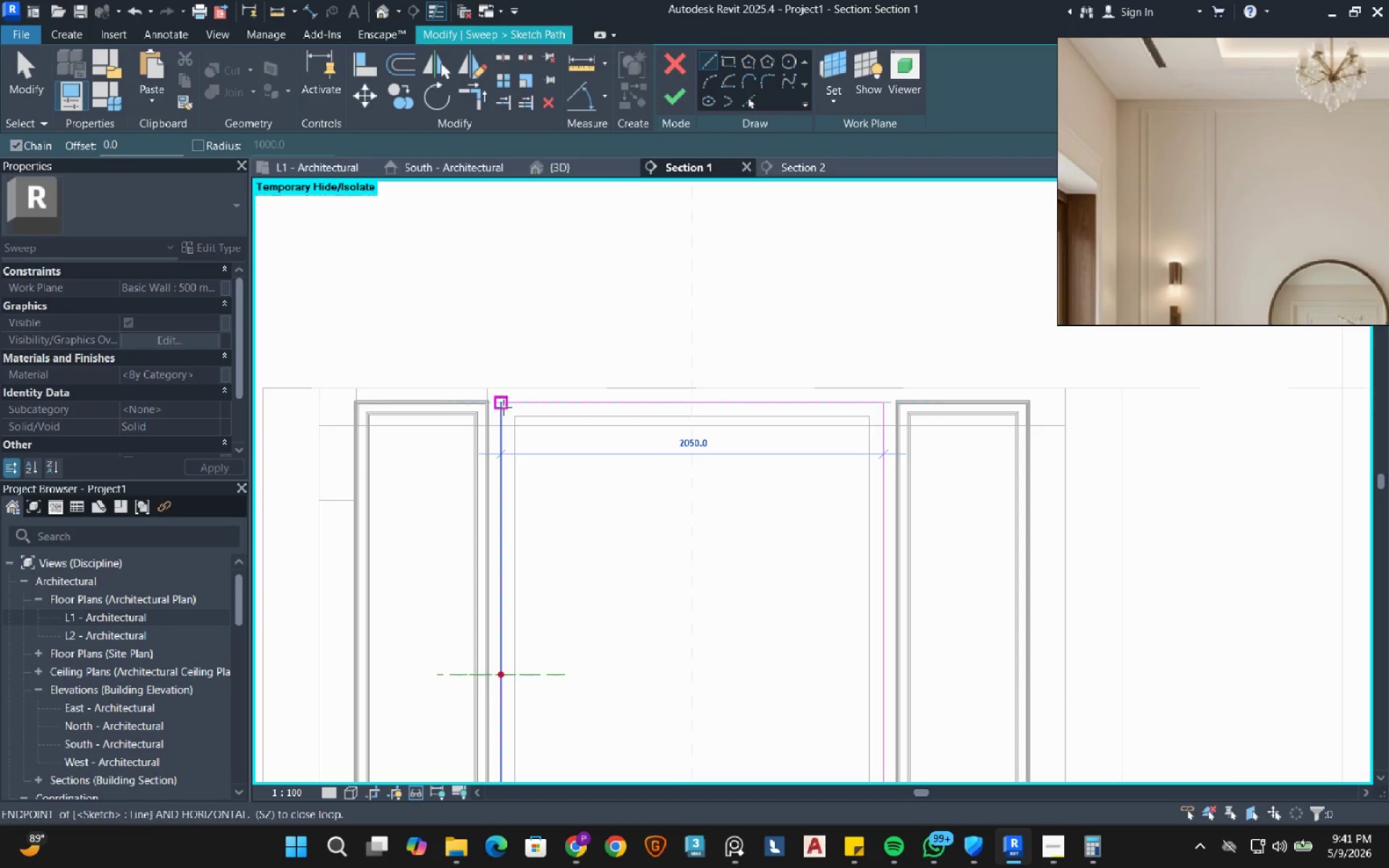 
left_click([504, 407])
 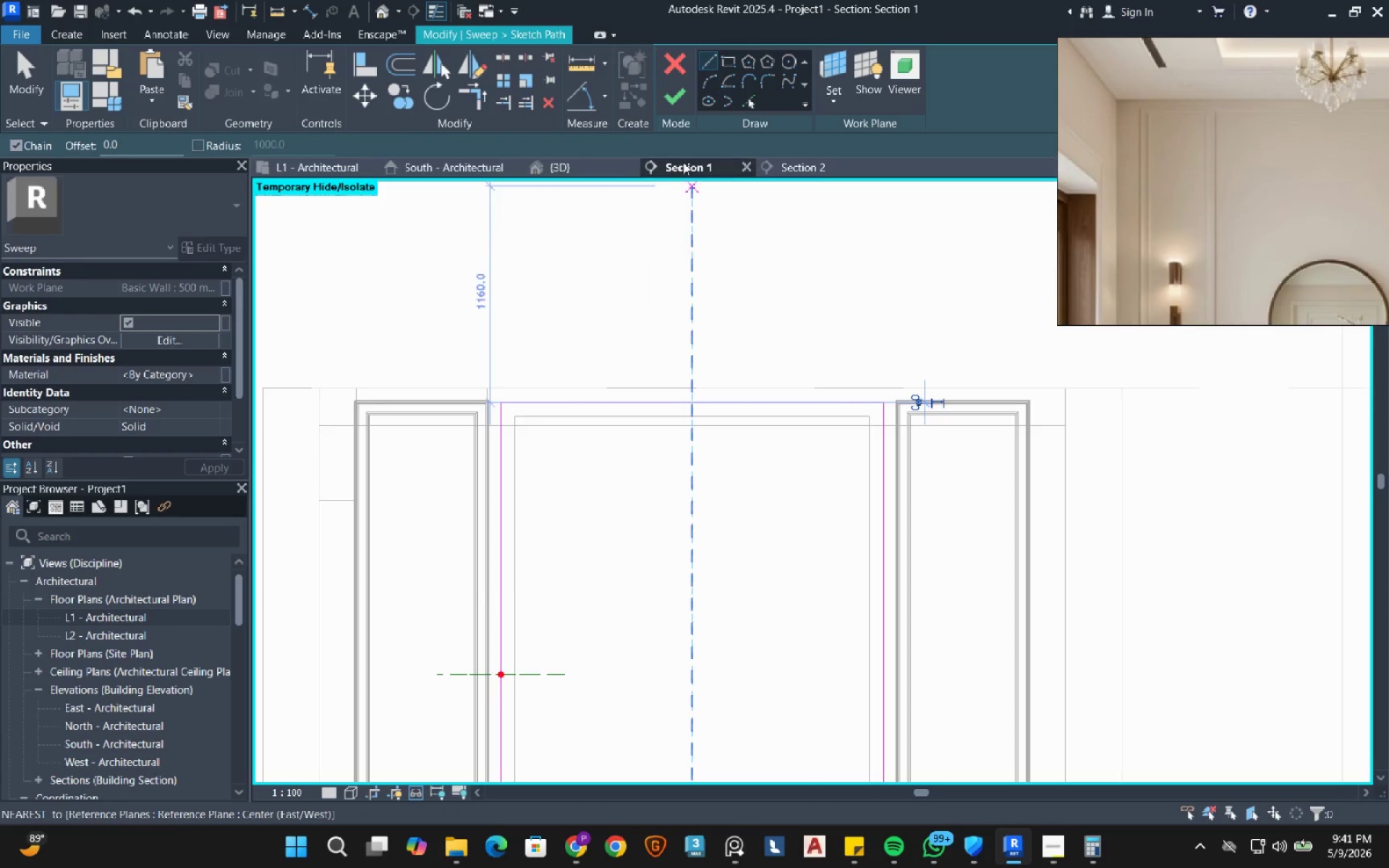 
mouse_move([681, 109])